 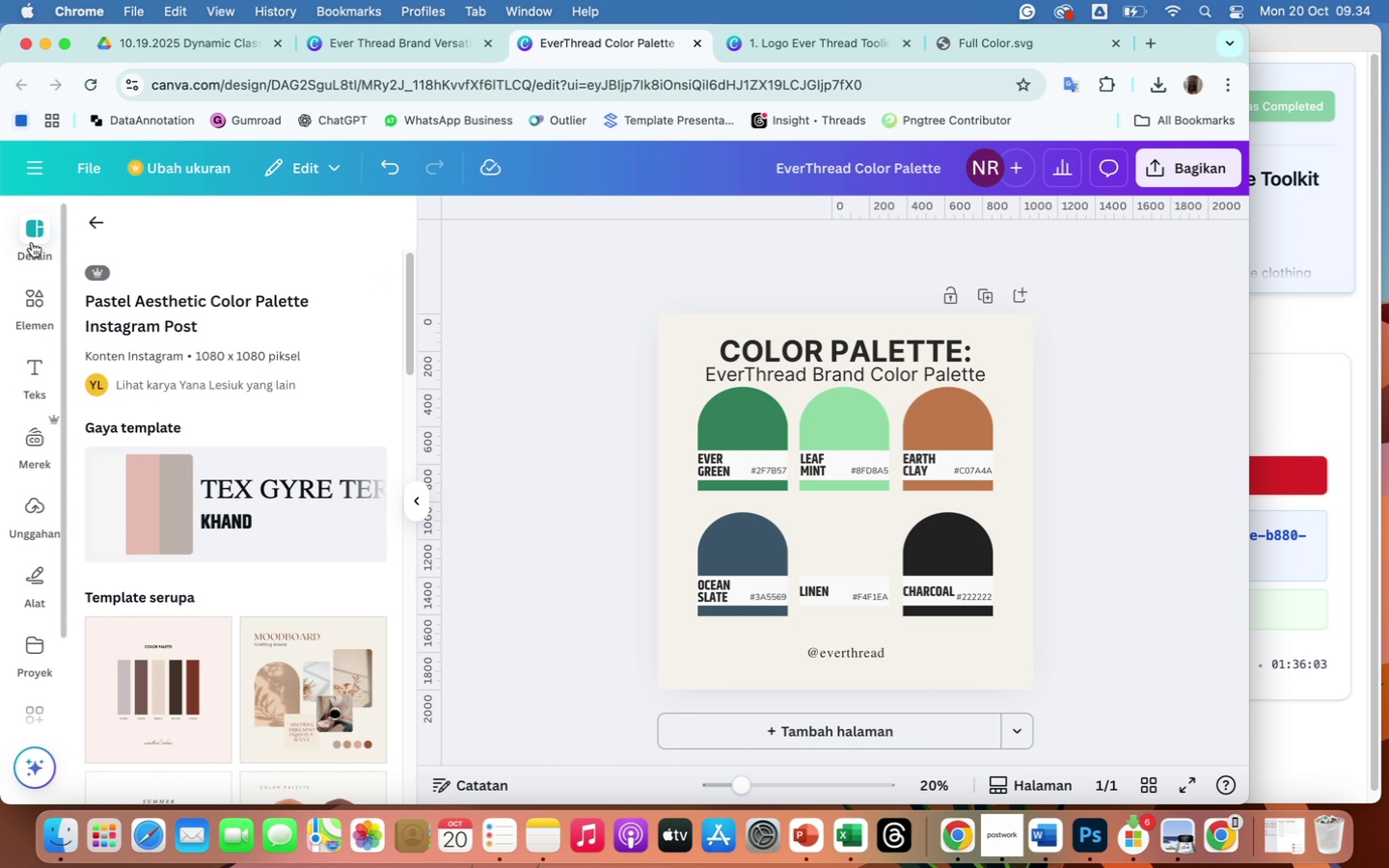 
left_click([37, 294])
 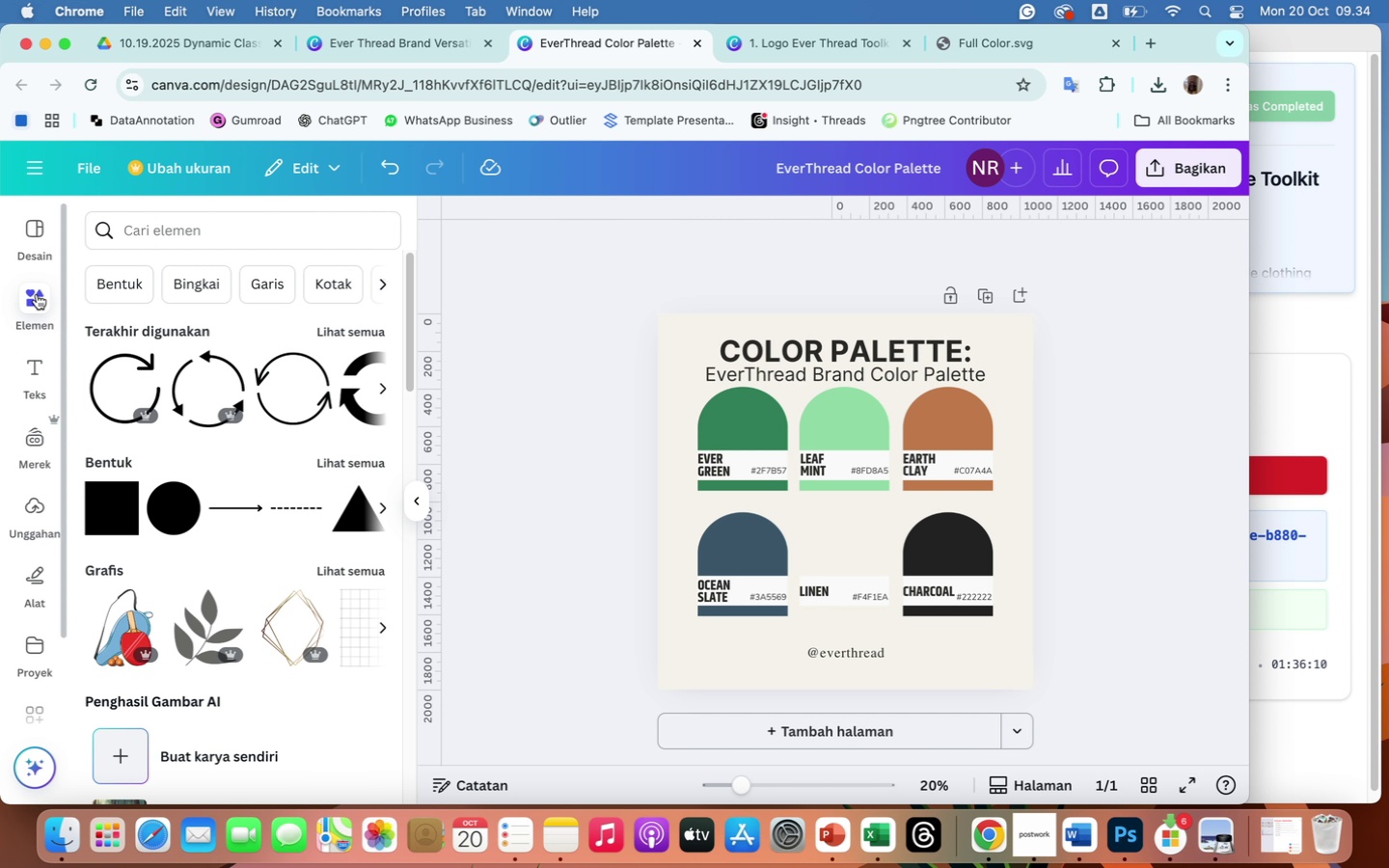 
wait(7.81)
 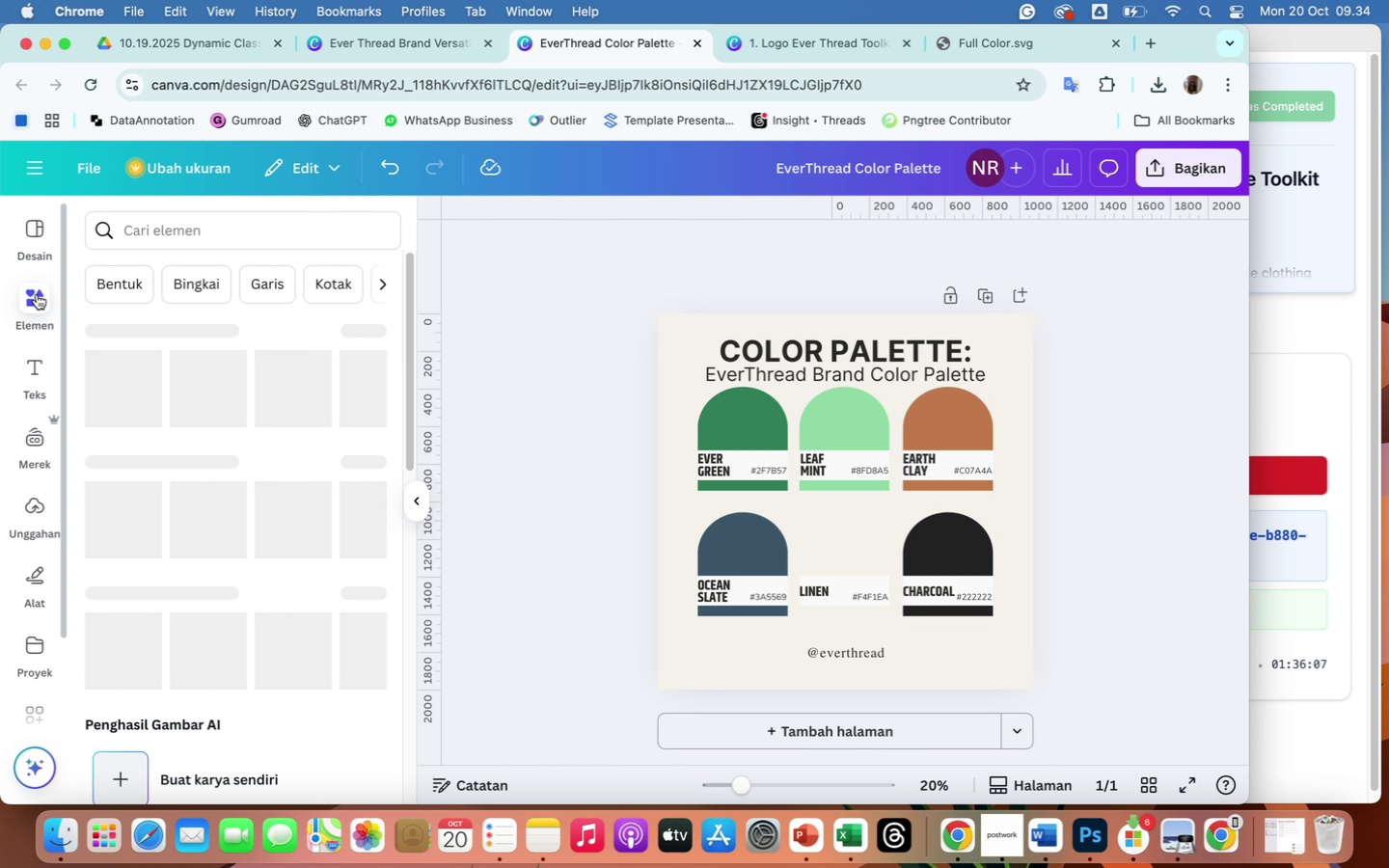 
left_click([214, 231])
 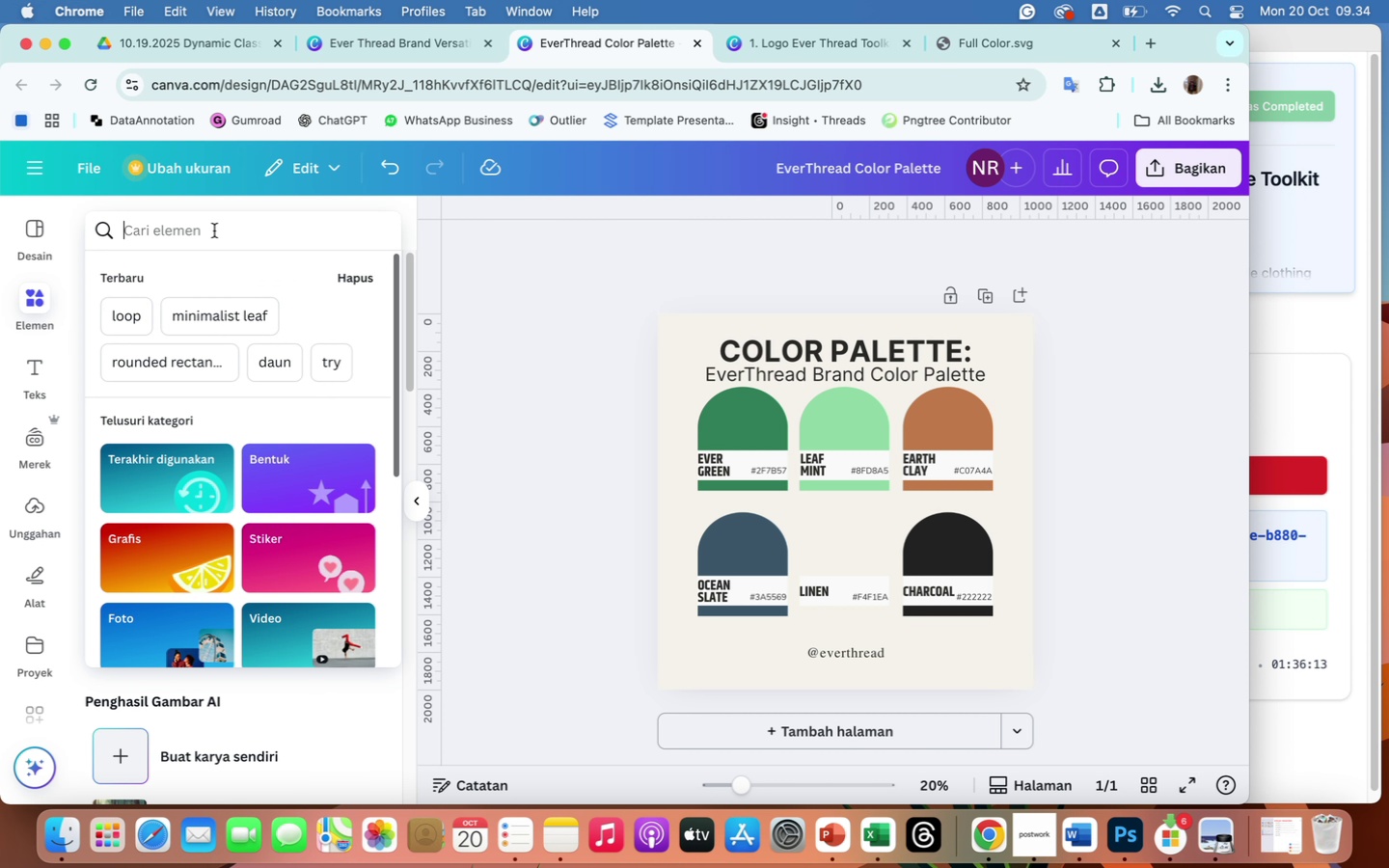 
type(background)
 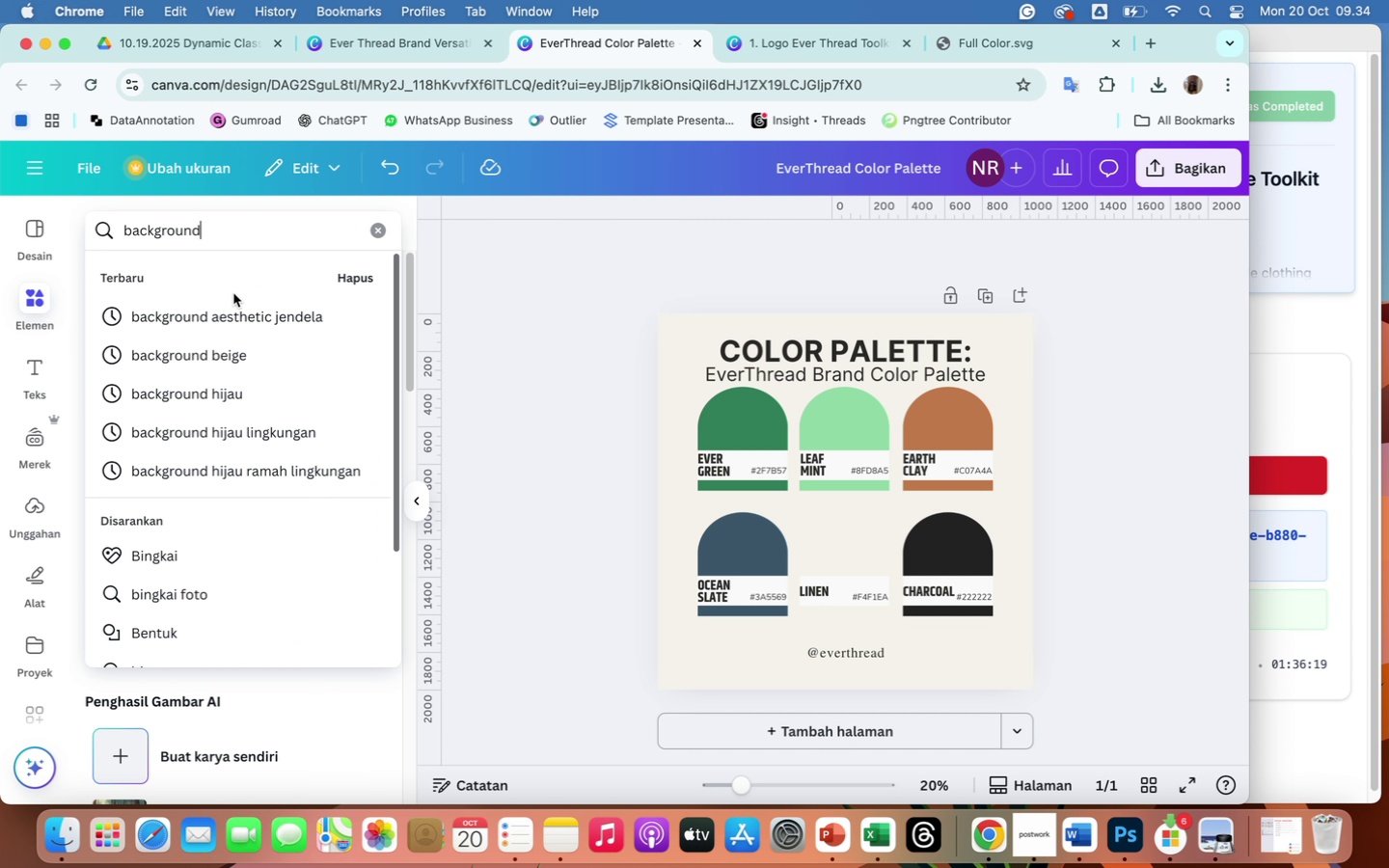 
left_click([238, 321])
 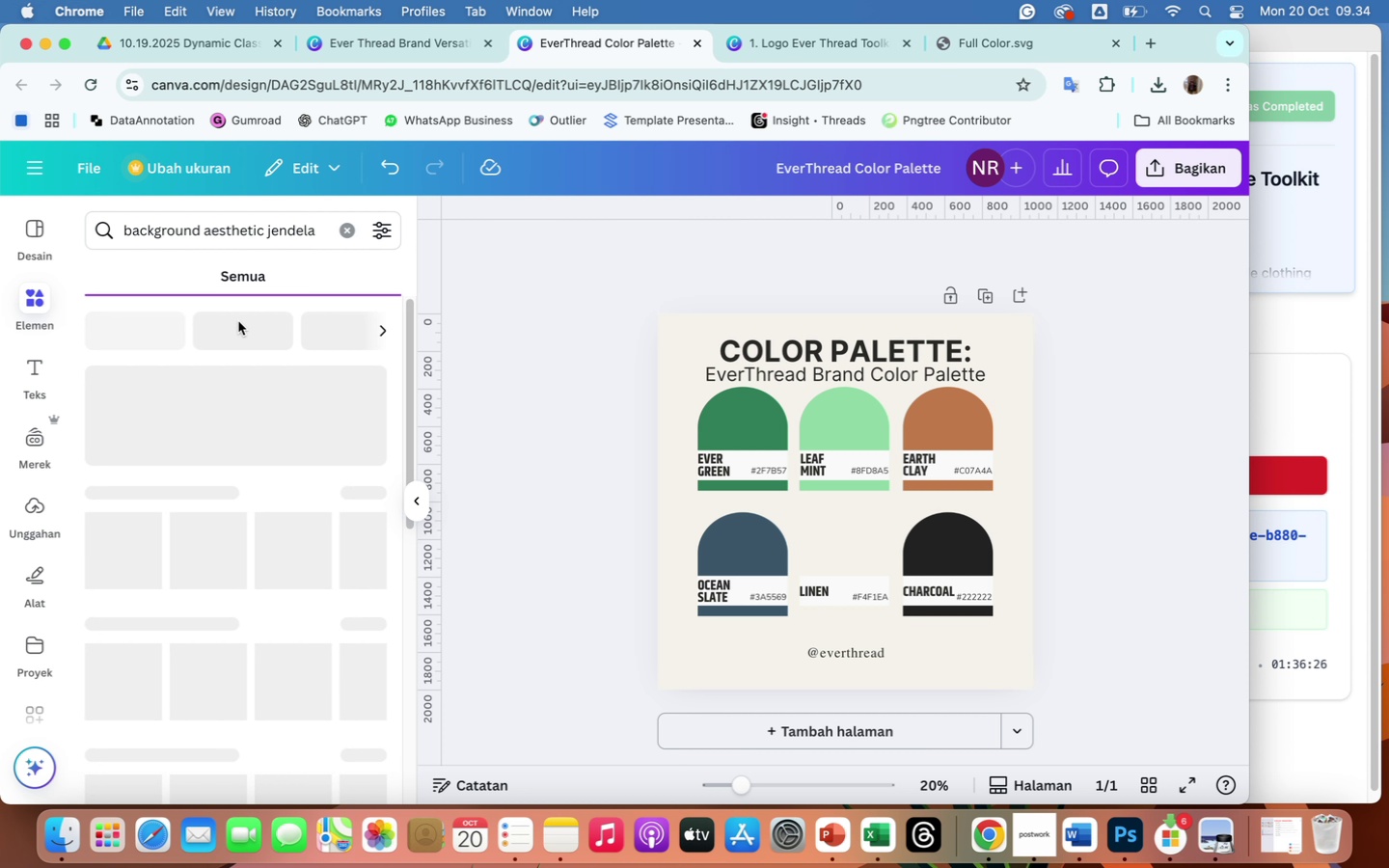 
wait(7.64)
 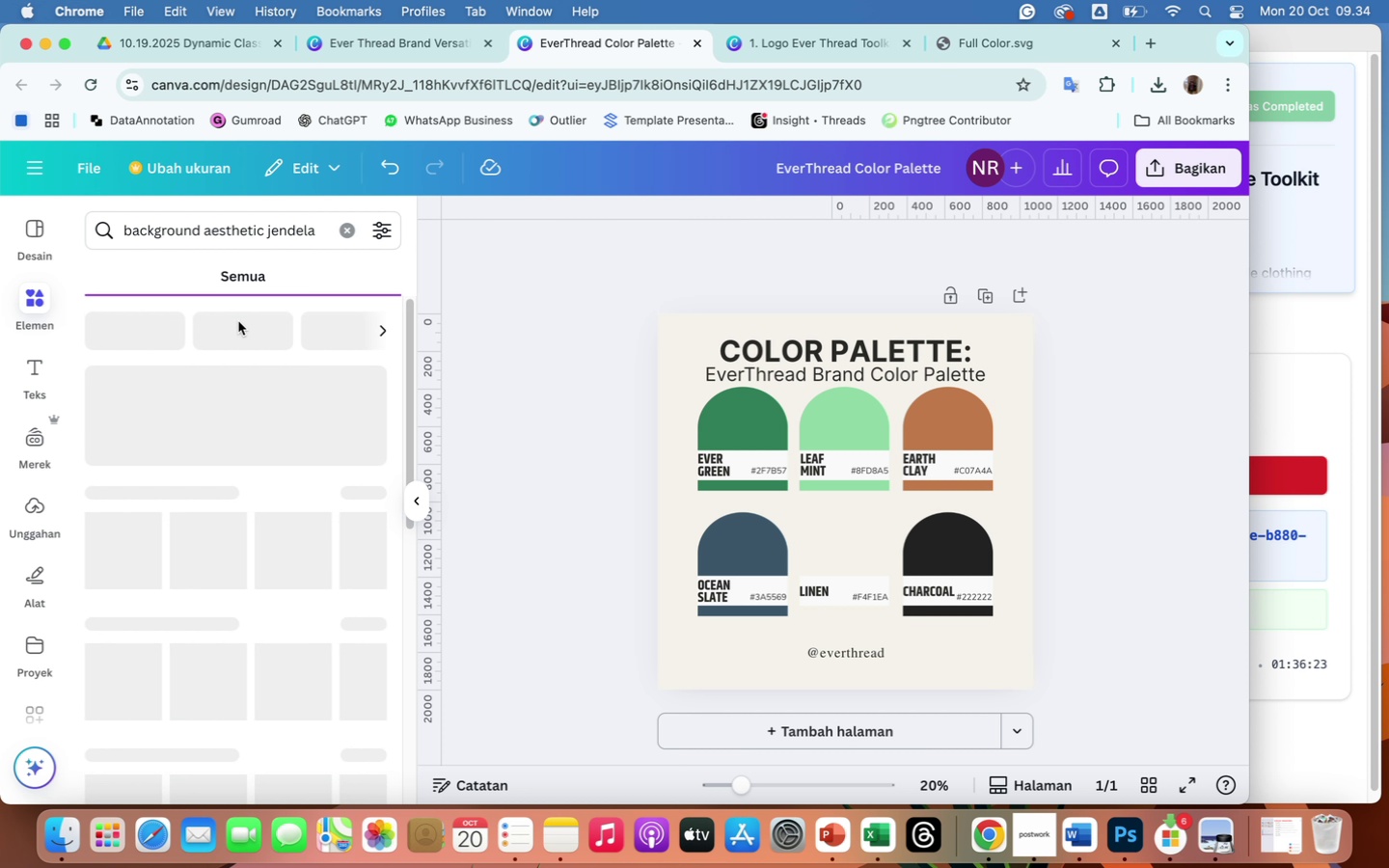 
scroll: coordinate [252, 437], scroll_direction: up, amount: 38.0
 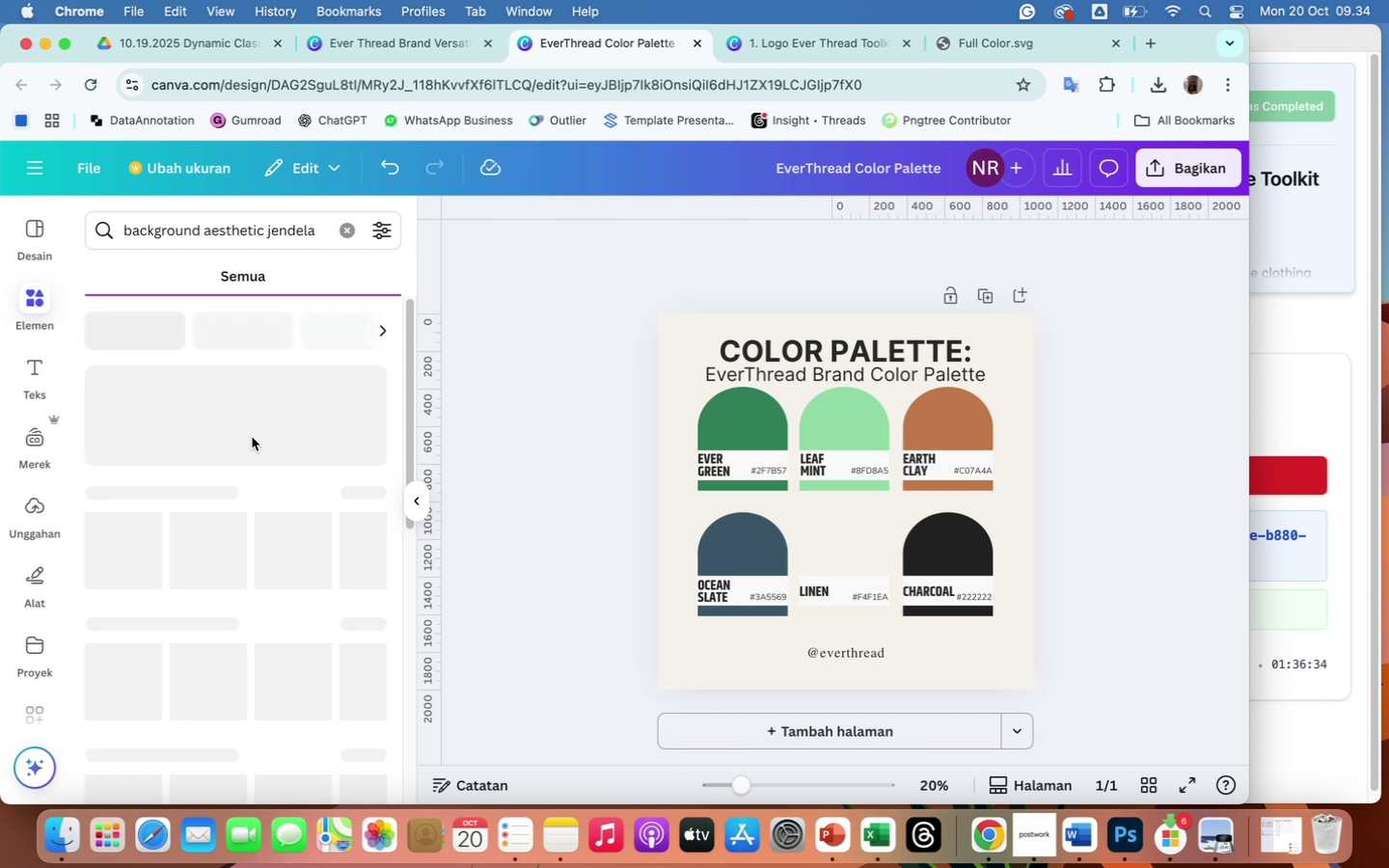 
wait(11.31)
 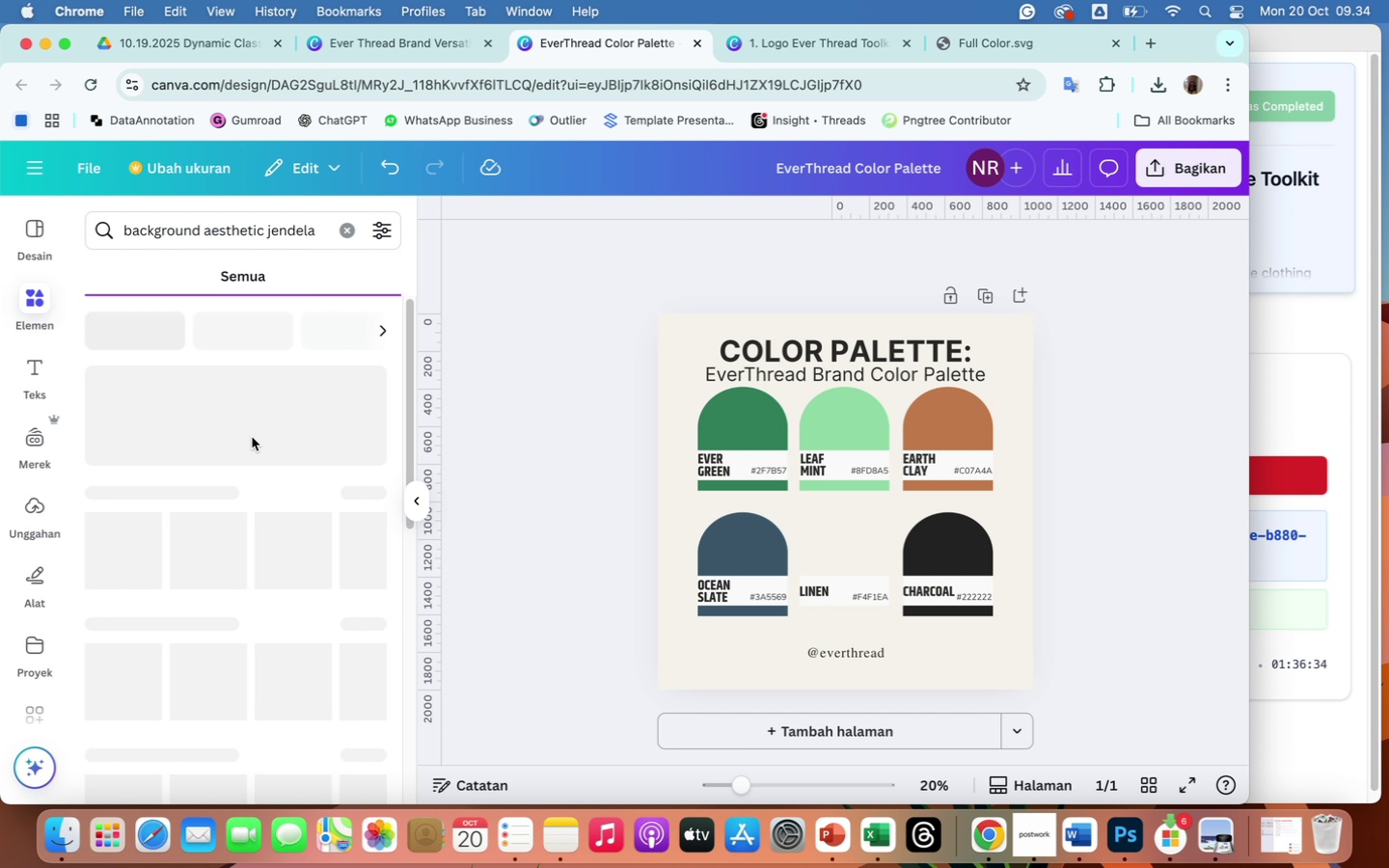 
left_click([1172, 170])
 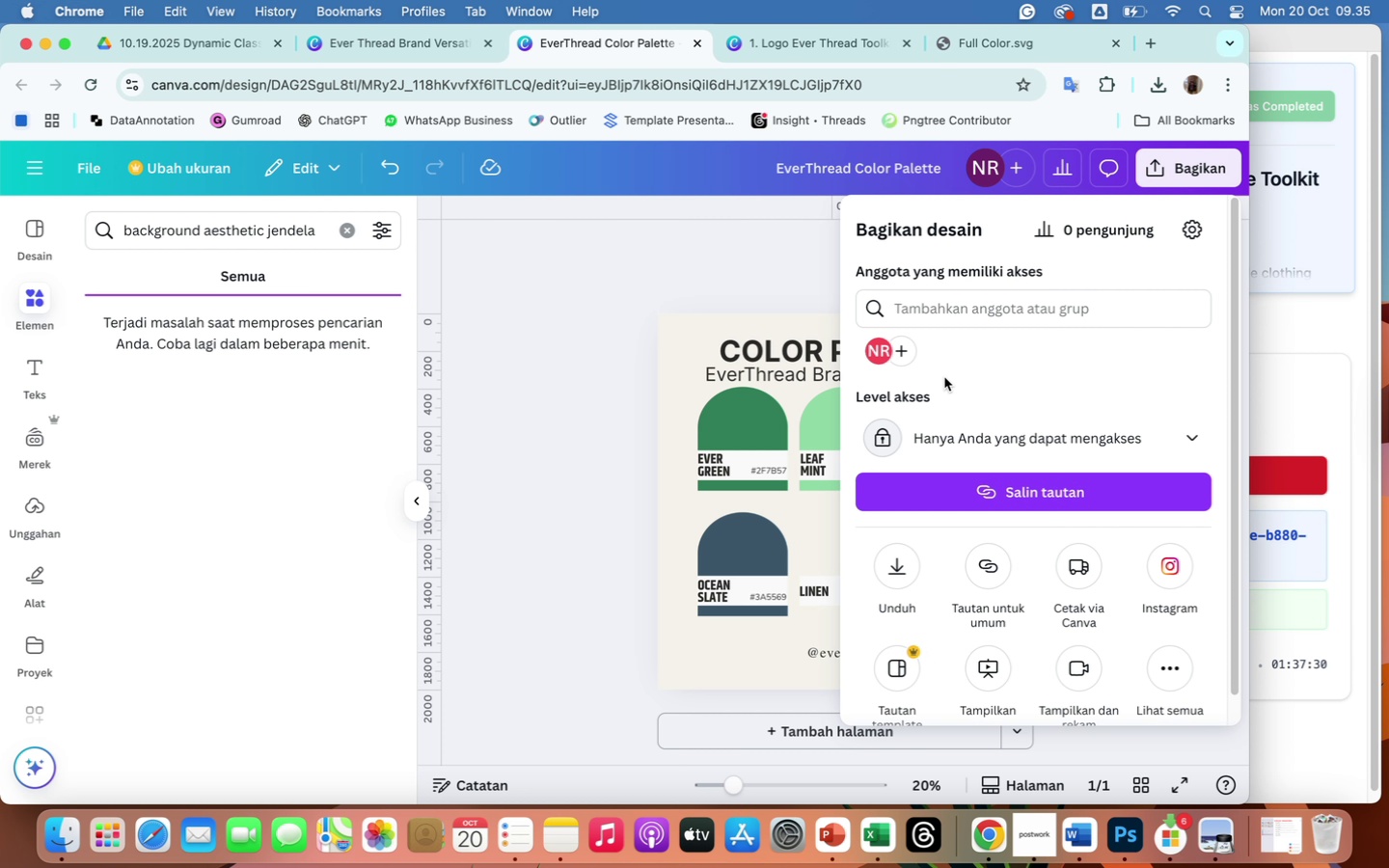 
wait(55.63)
 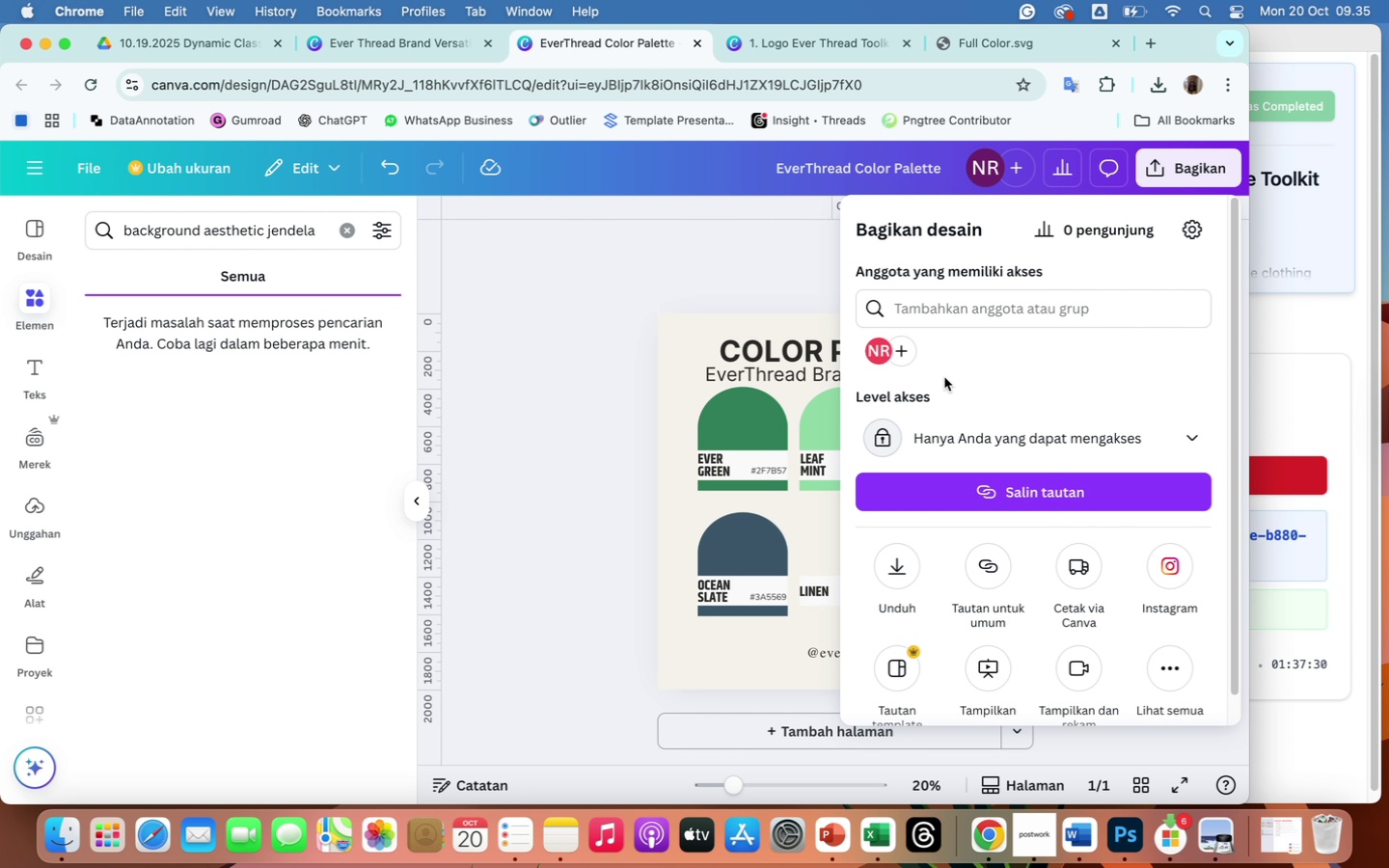 
left_click([1185, 438])
 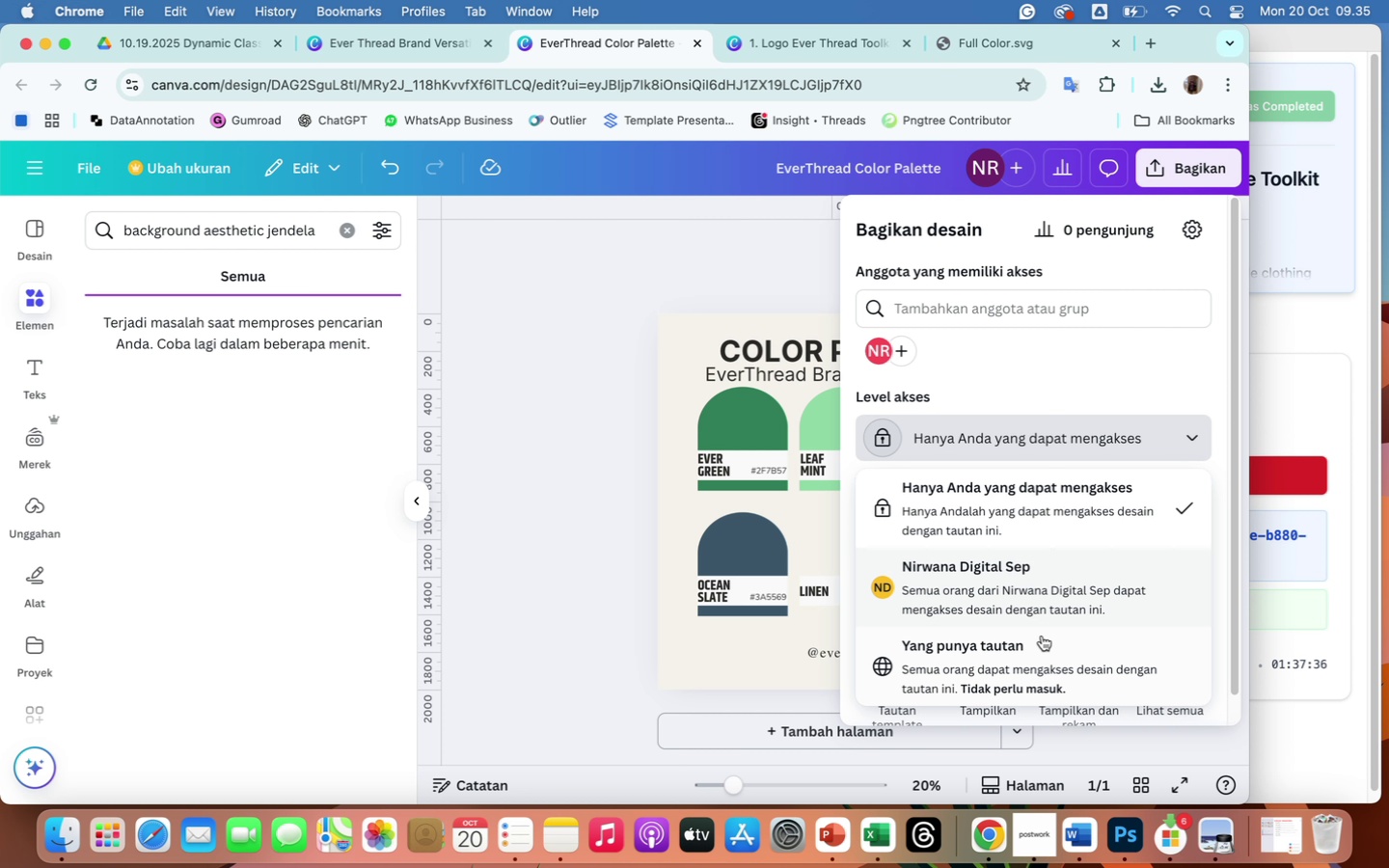 
left_click([1032, 652])
 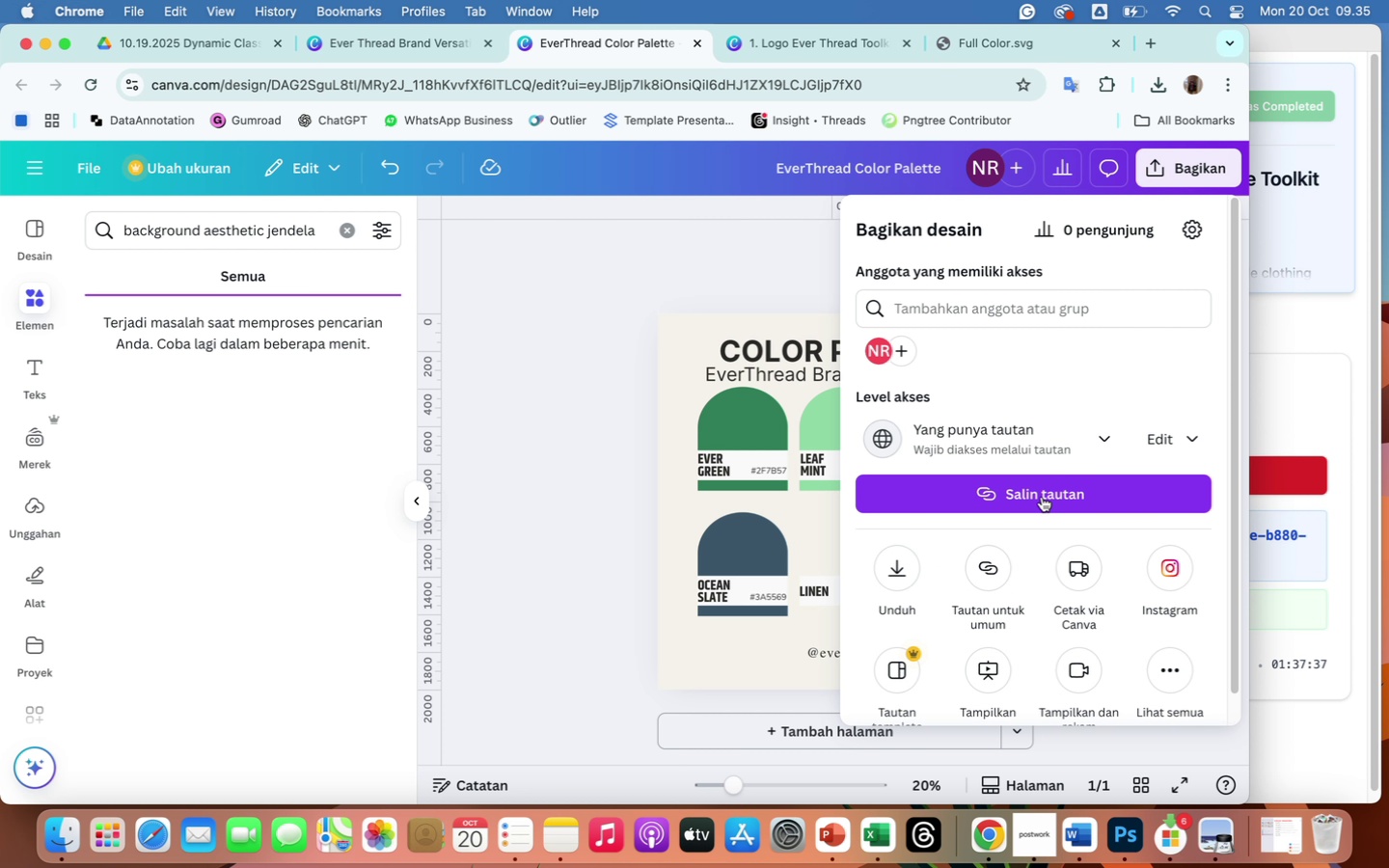 
left_click([1040, 495])
 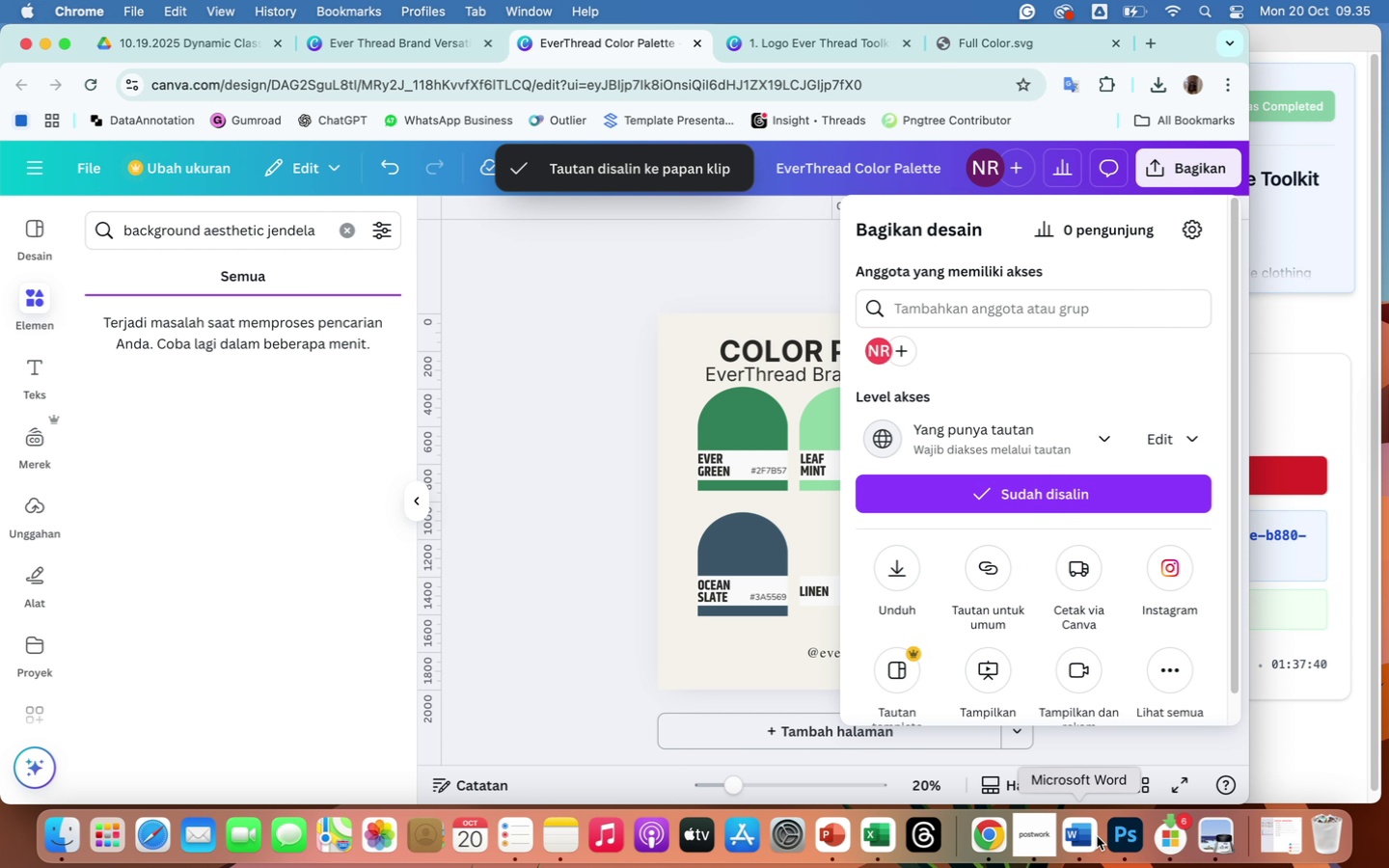 
left_click([1084, 830])
 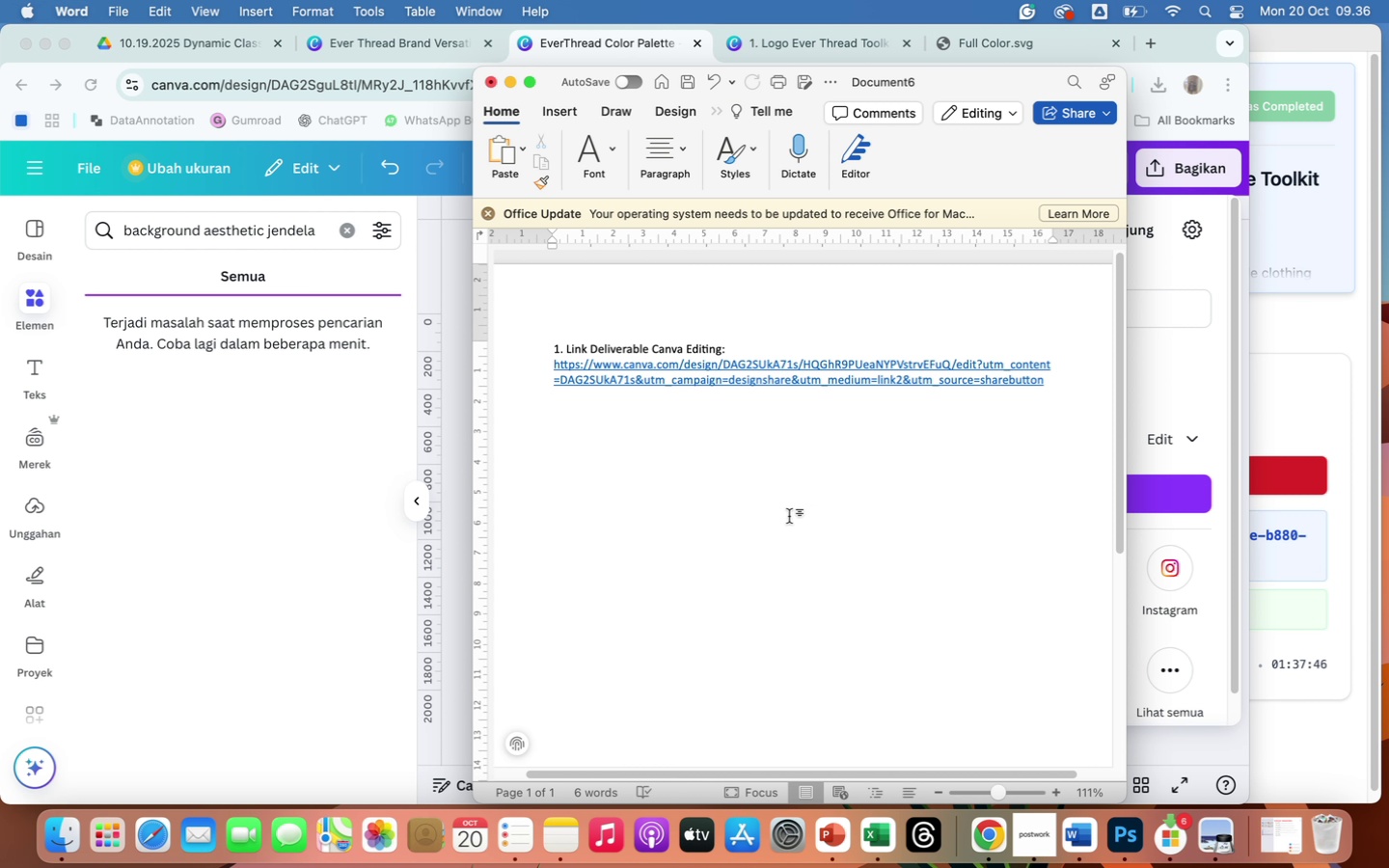 
wait(10.19)
 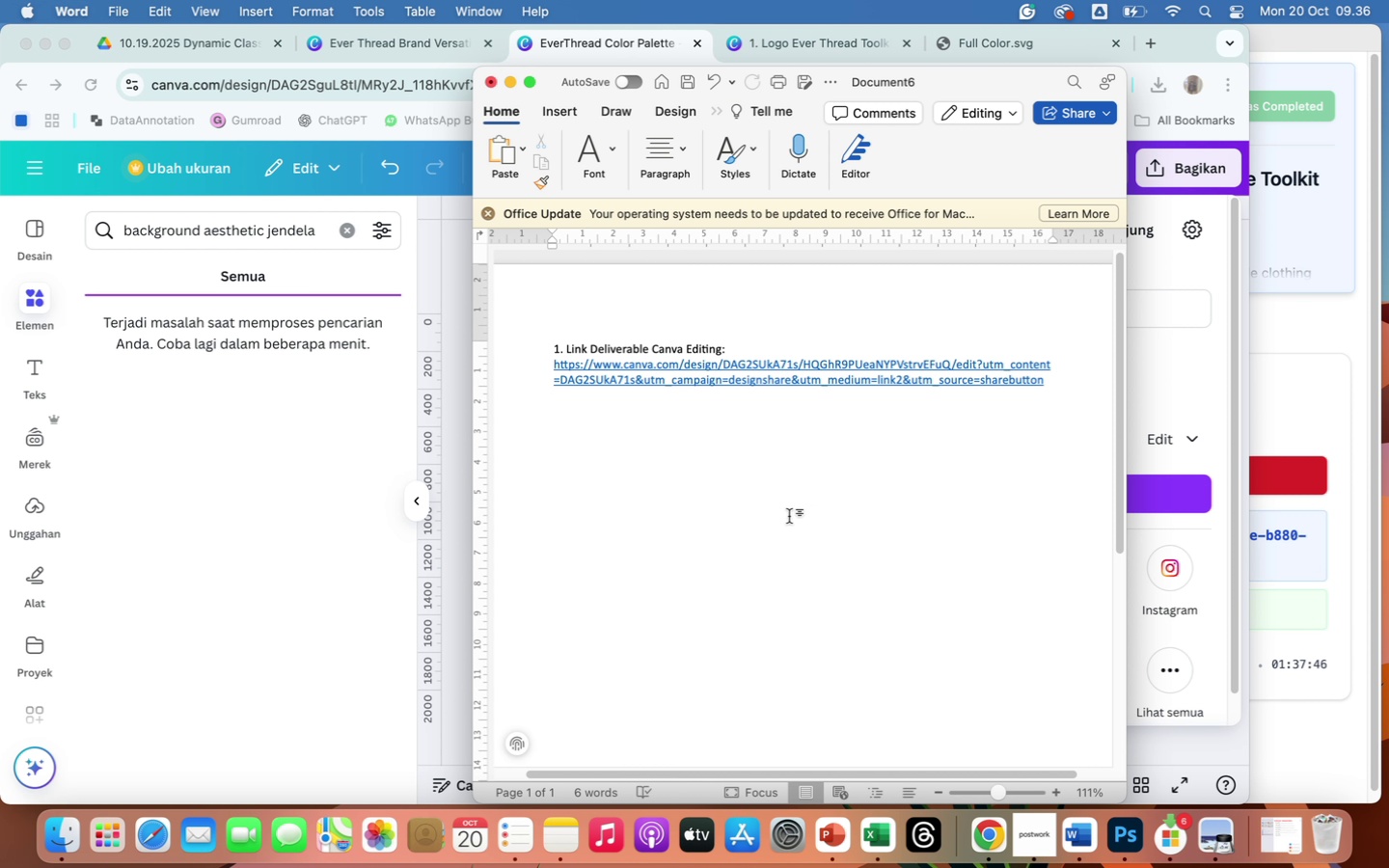 
left_click([650, 348])
 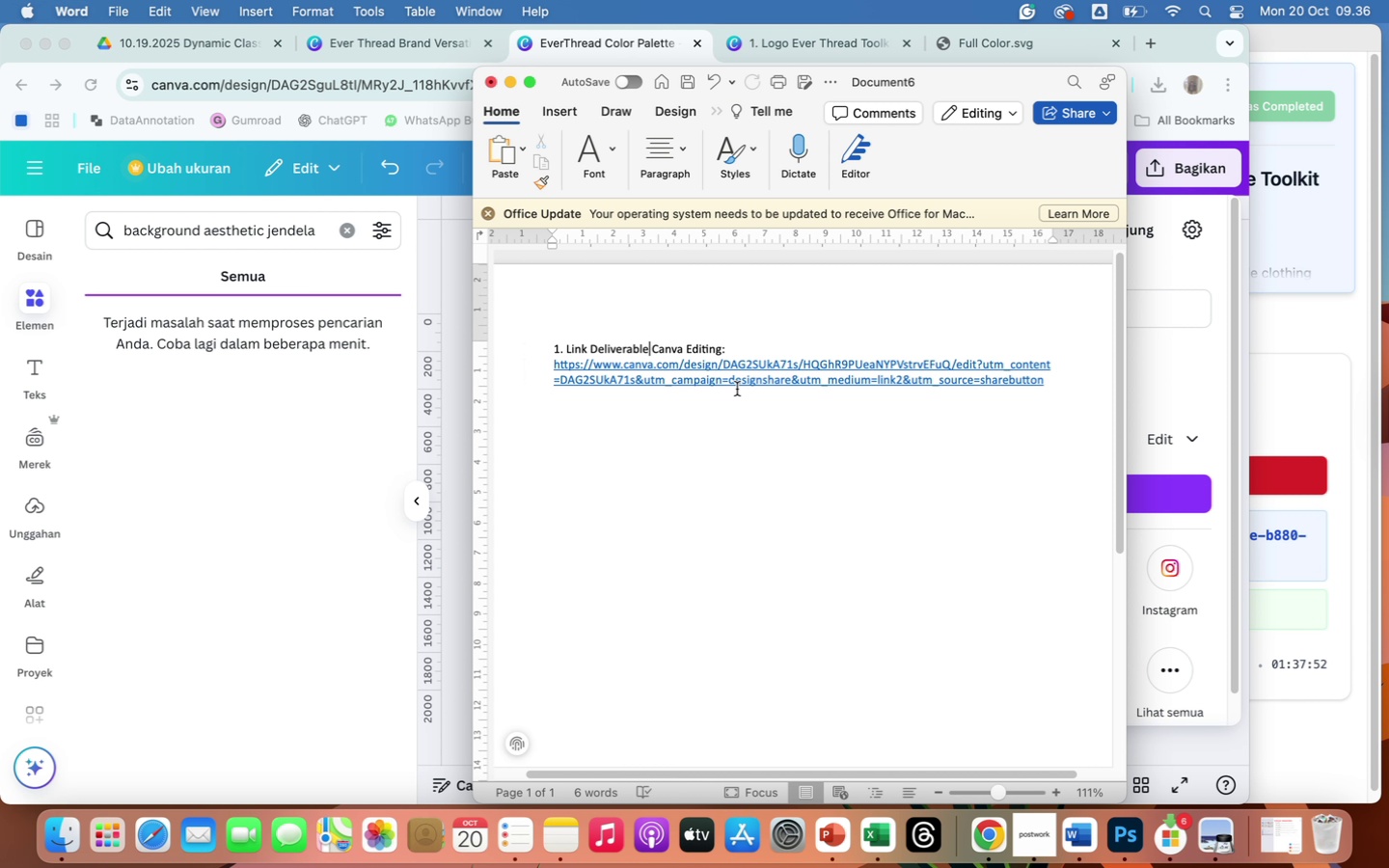 
key(Backspace)
key(Backspace)
key(Backspace)
key(Backspace)
key(Backspace)
key(Backspace)
key(Backspace)
key(Backspace)
key(Backspace)
key(Backspace)
key(Backspace)
type(Editable Logo)
 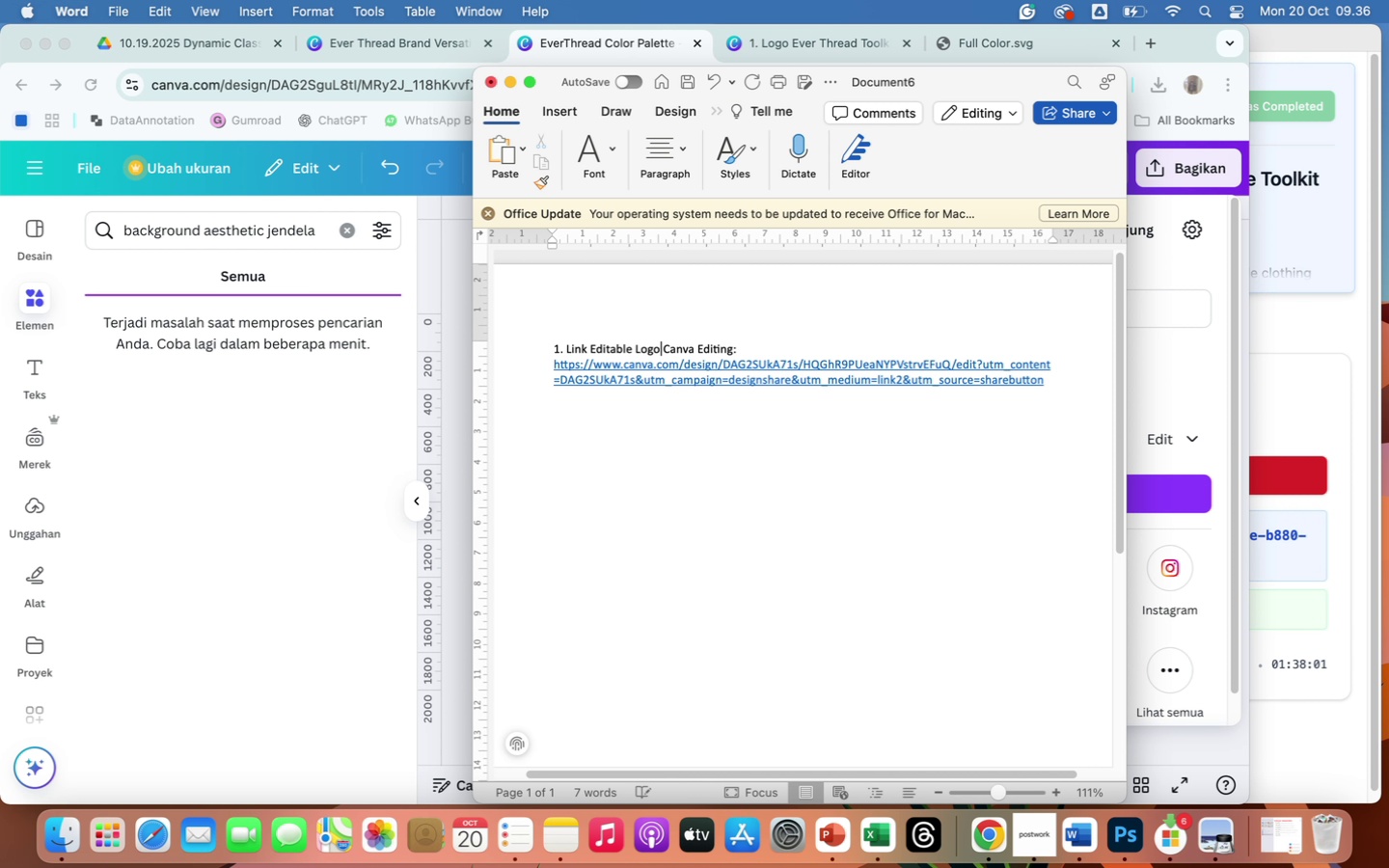 
key(ArrowRight)
 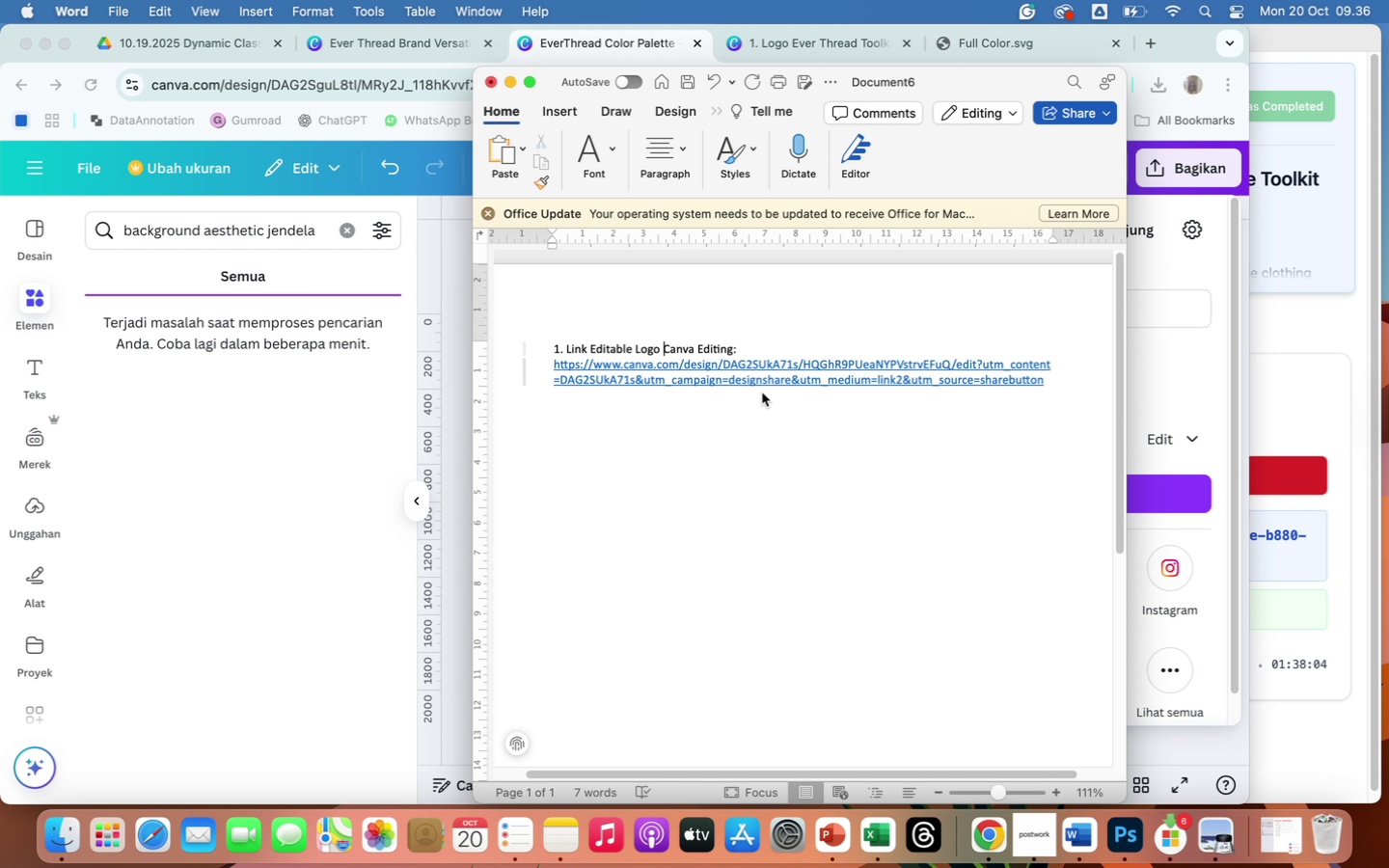 
left_click([757, 396])
 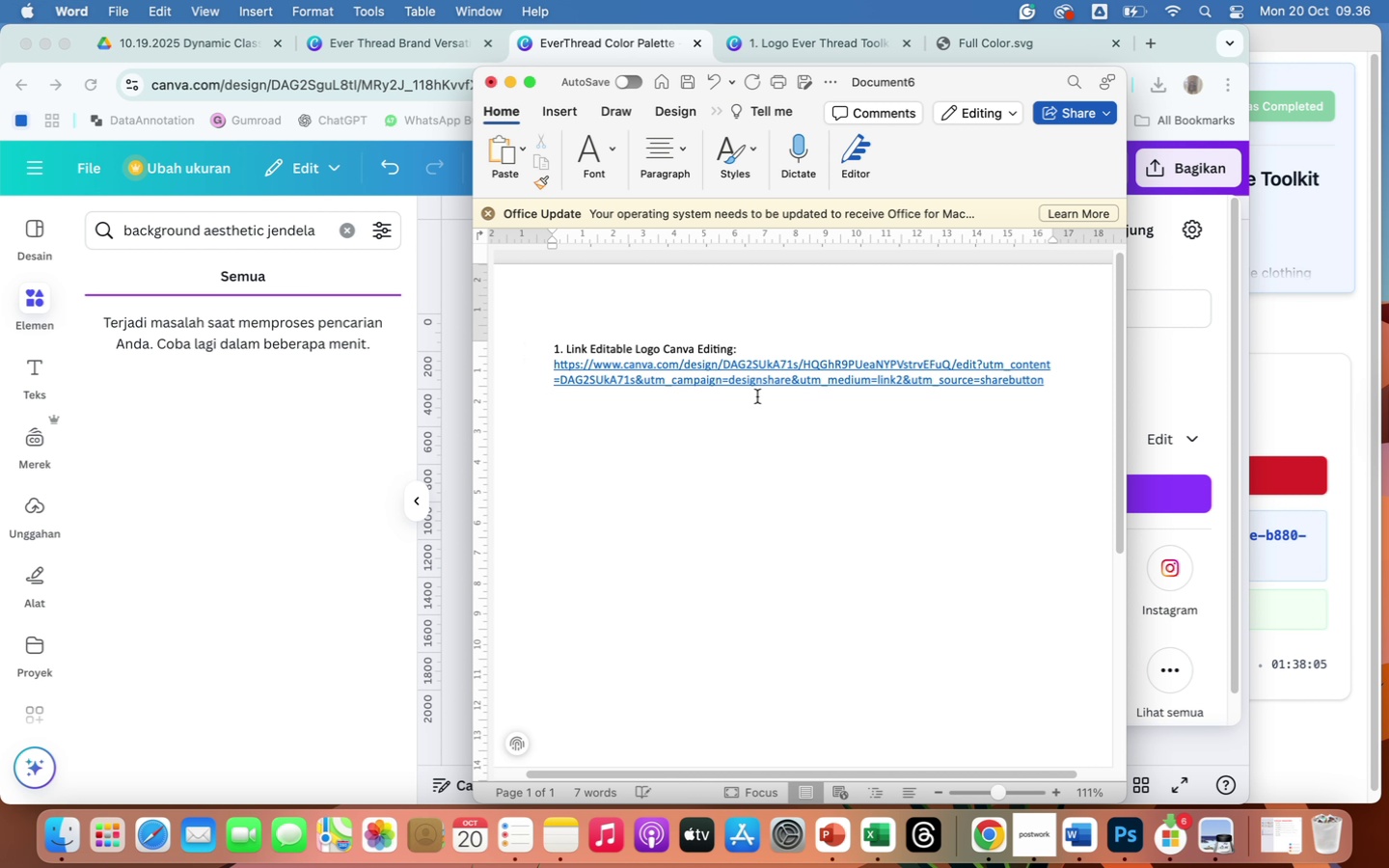 
key(Enter)
 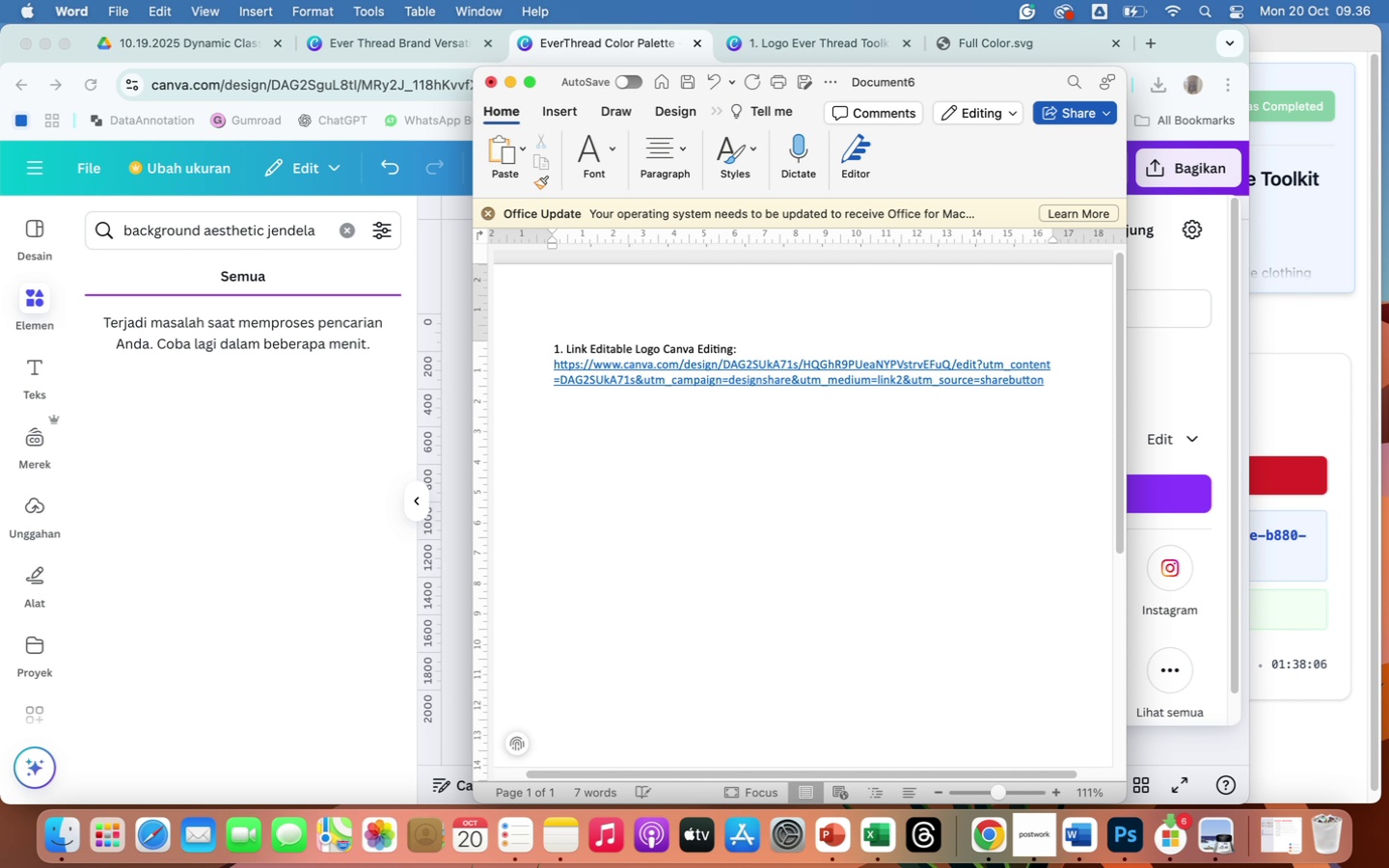 
type(2. Linkb)
key(Backspace)
type( Editable )
 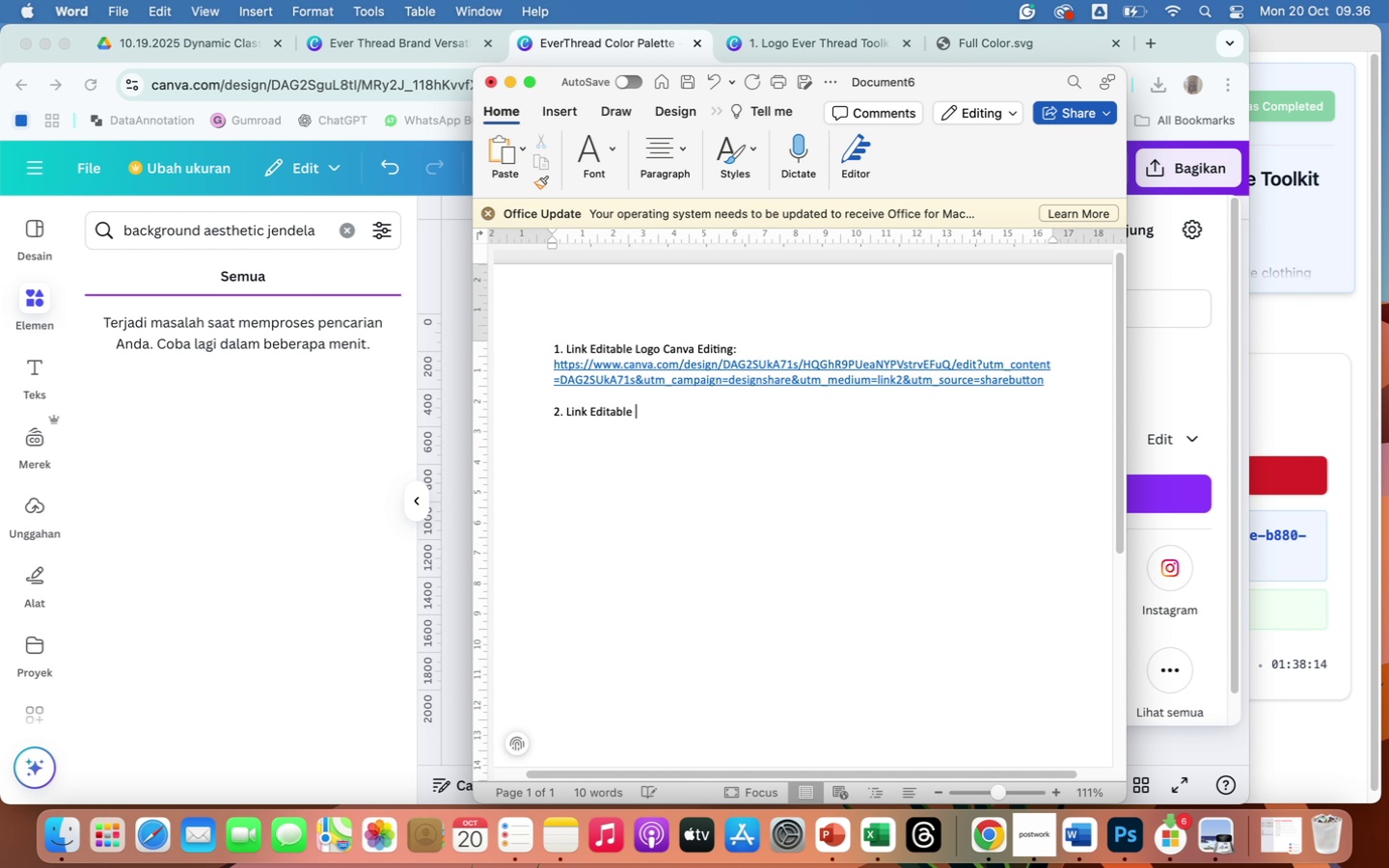 
type(Color Pallete Canc)
key(Backspace)
type(va:)
 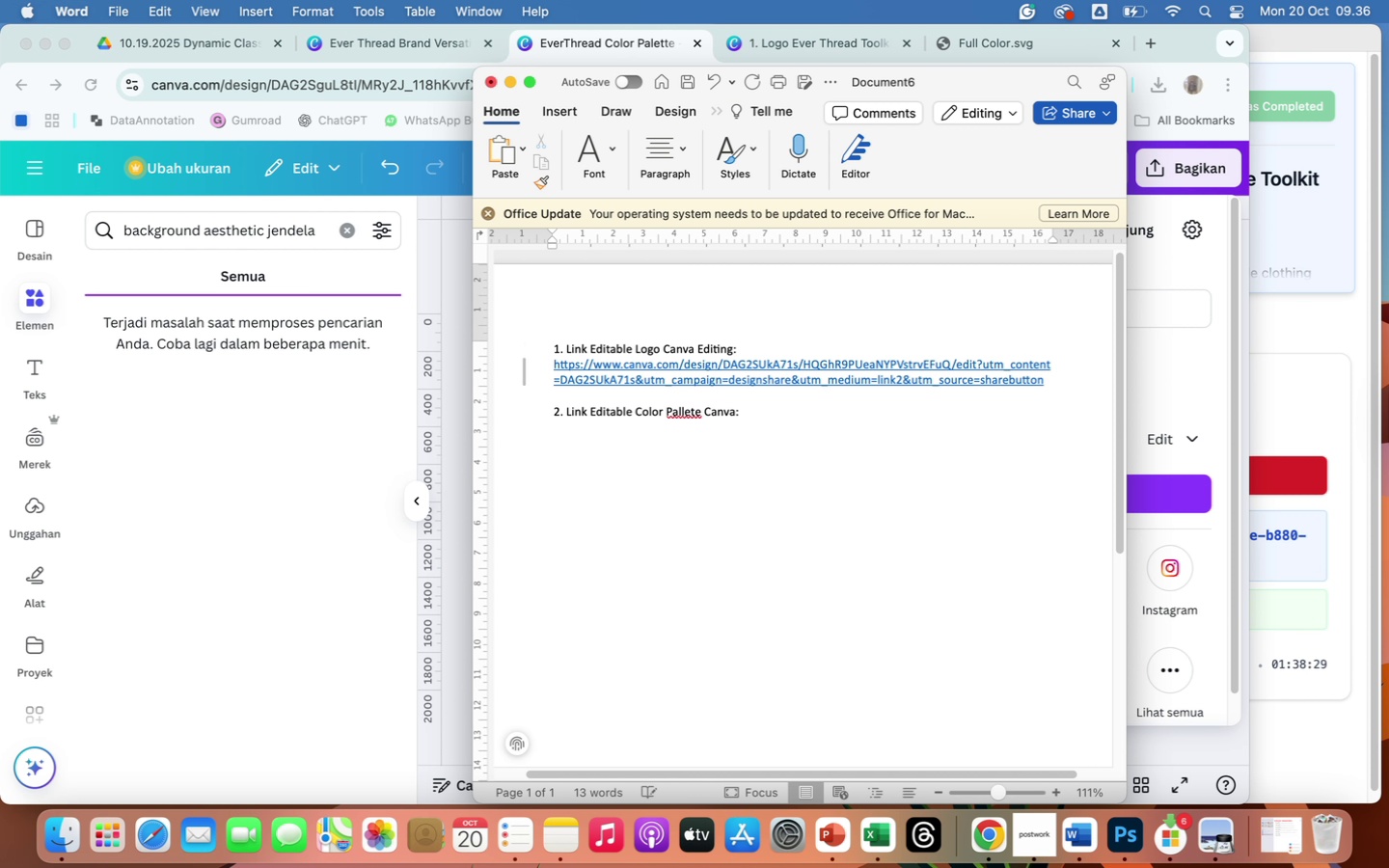 
left_click([745, 346])
 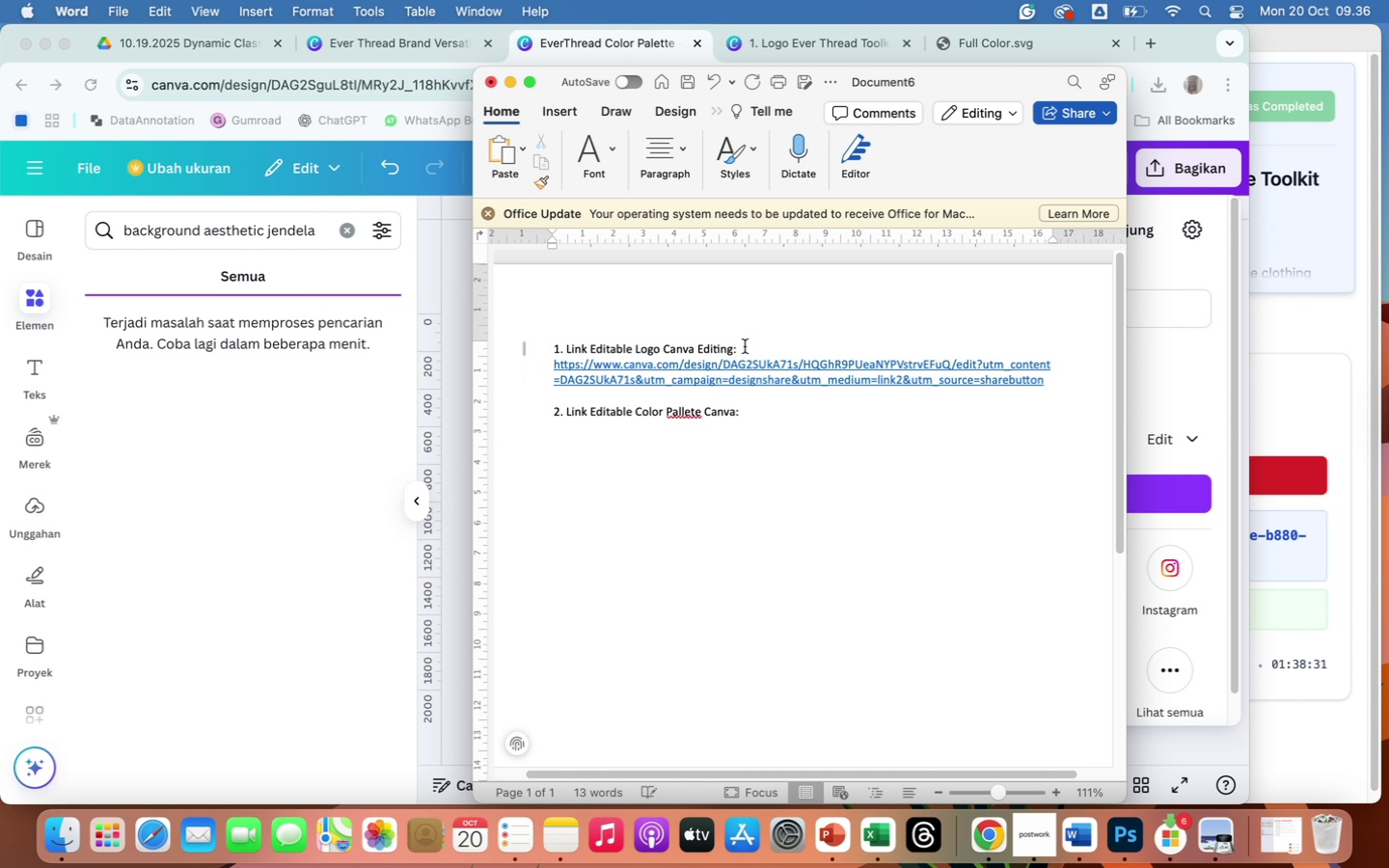 
hold_key(key=Backspace, duration=0.81)
 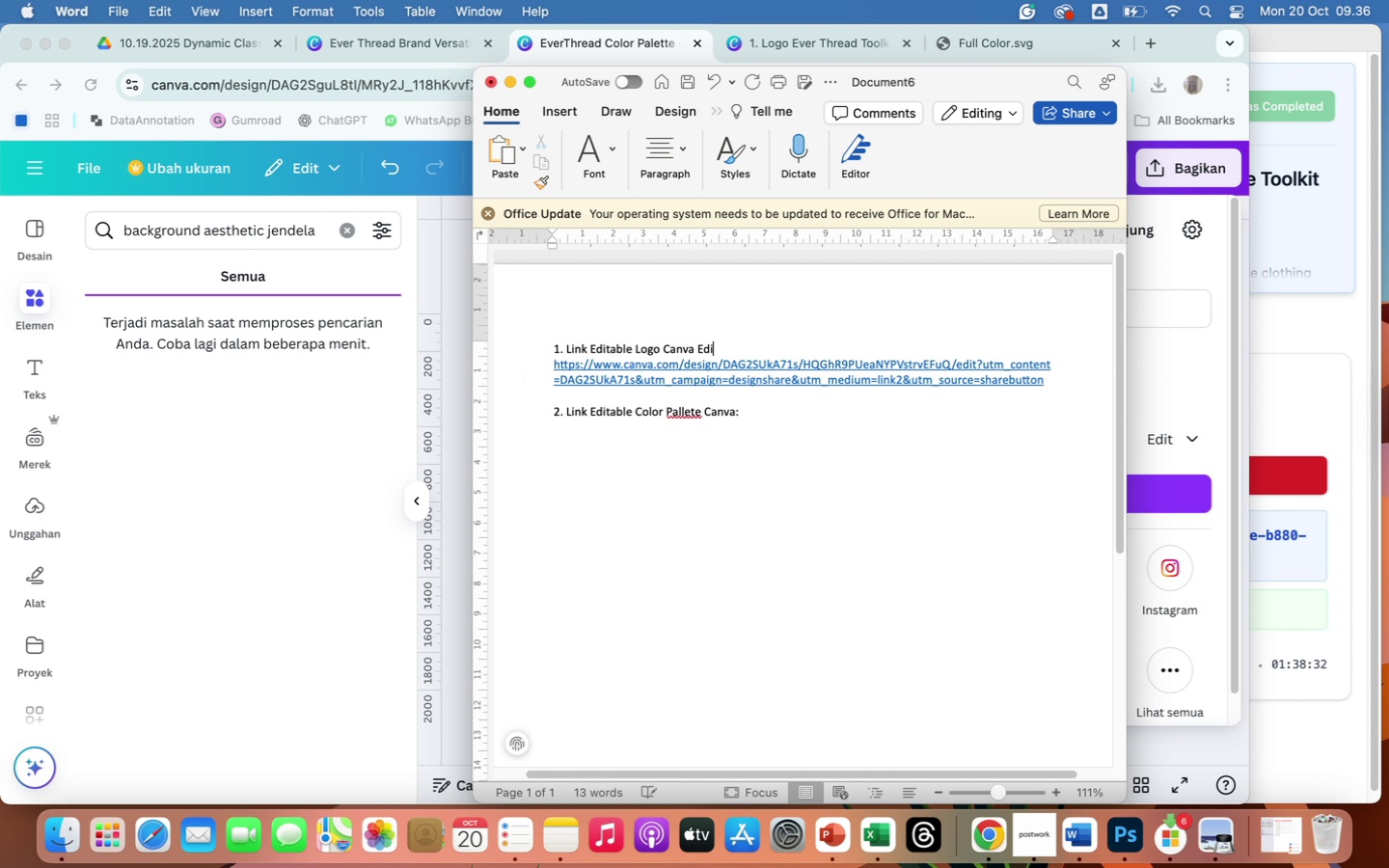 
key(Backspace)
 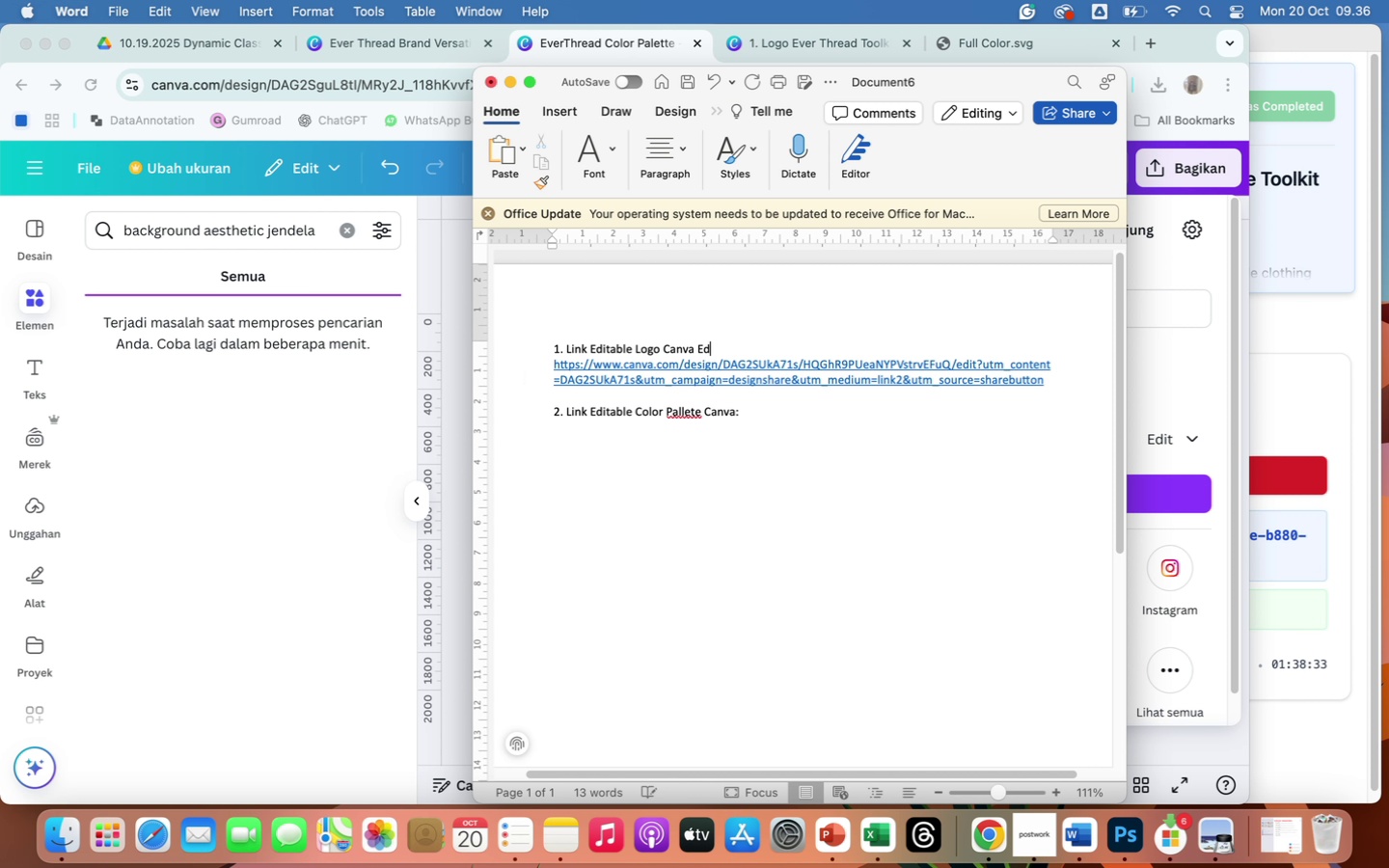 
key(Backspace)
 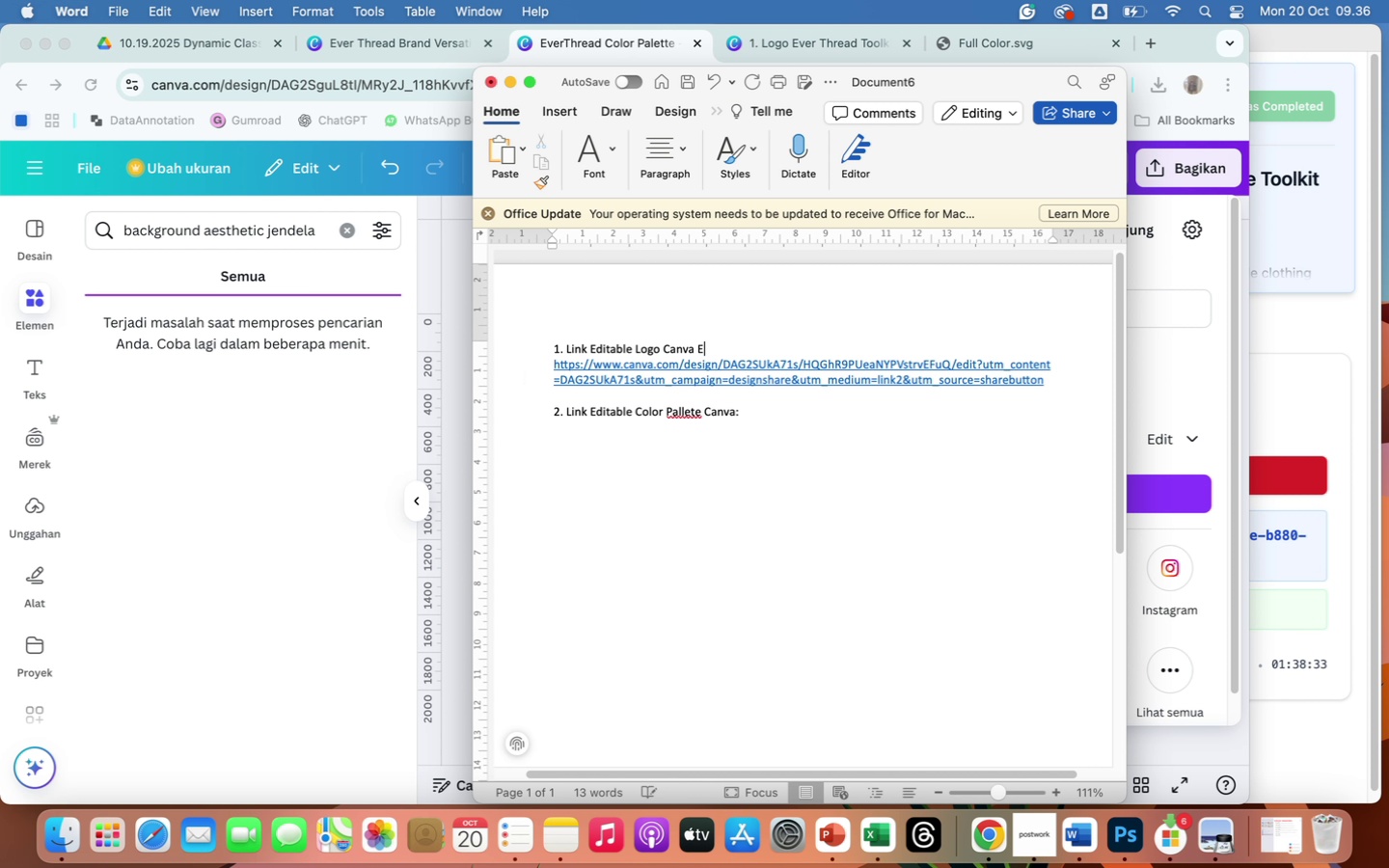 
key(Backspace)
 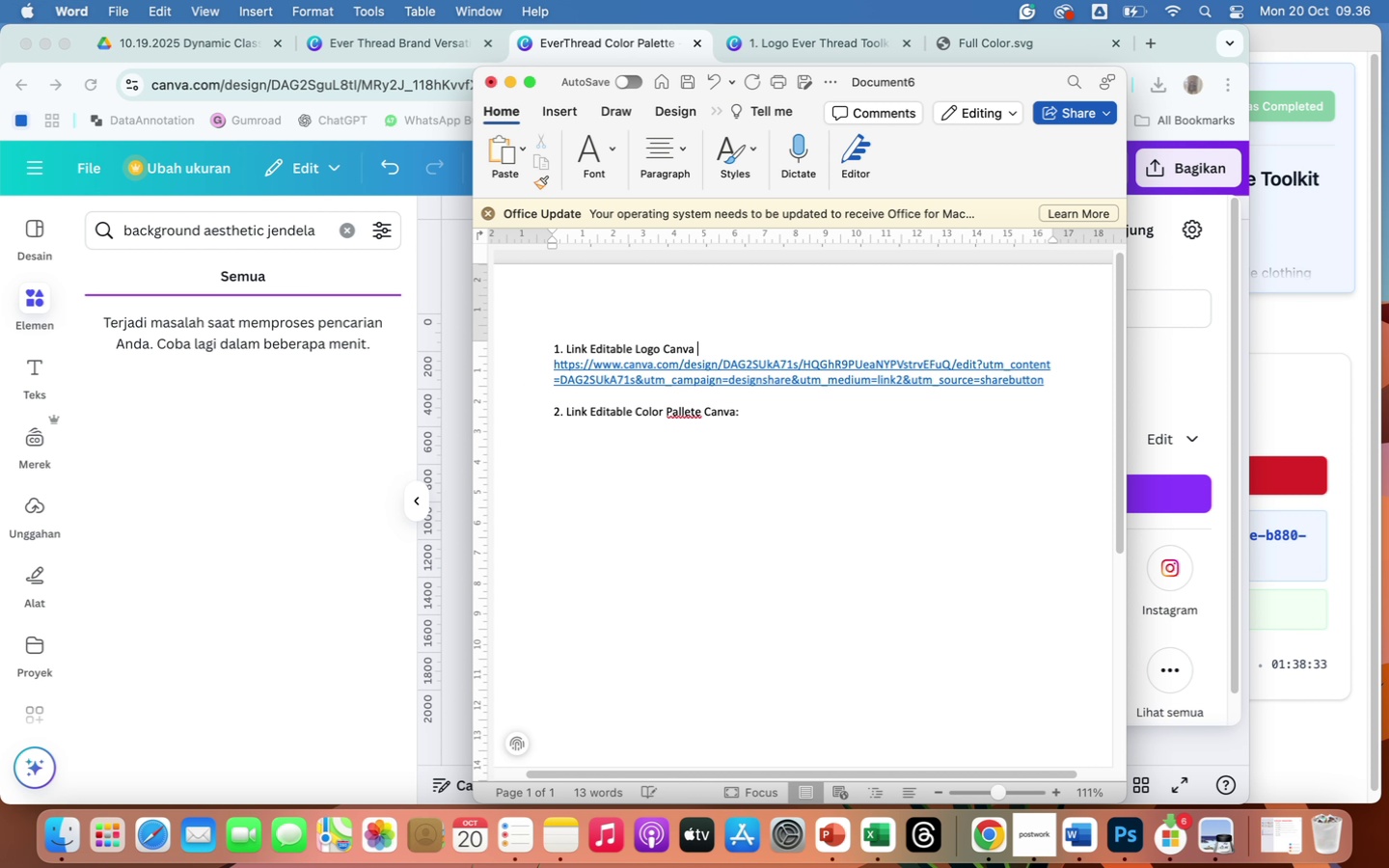 
key(Backspace)
 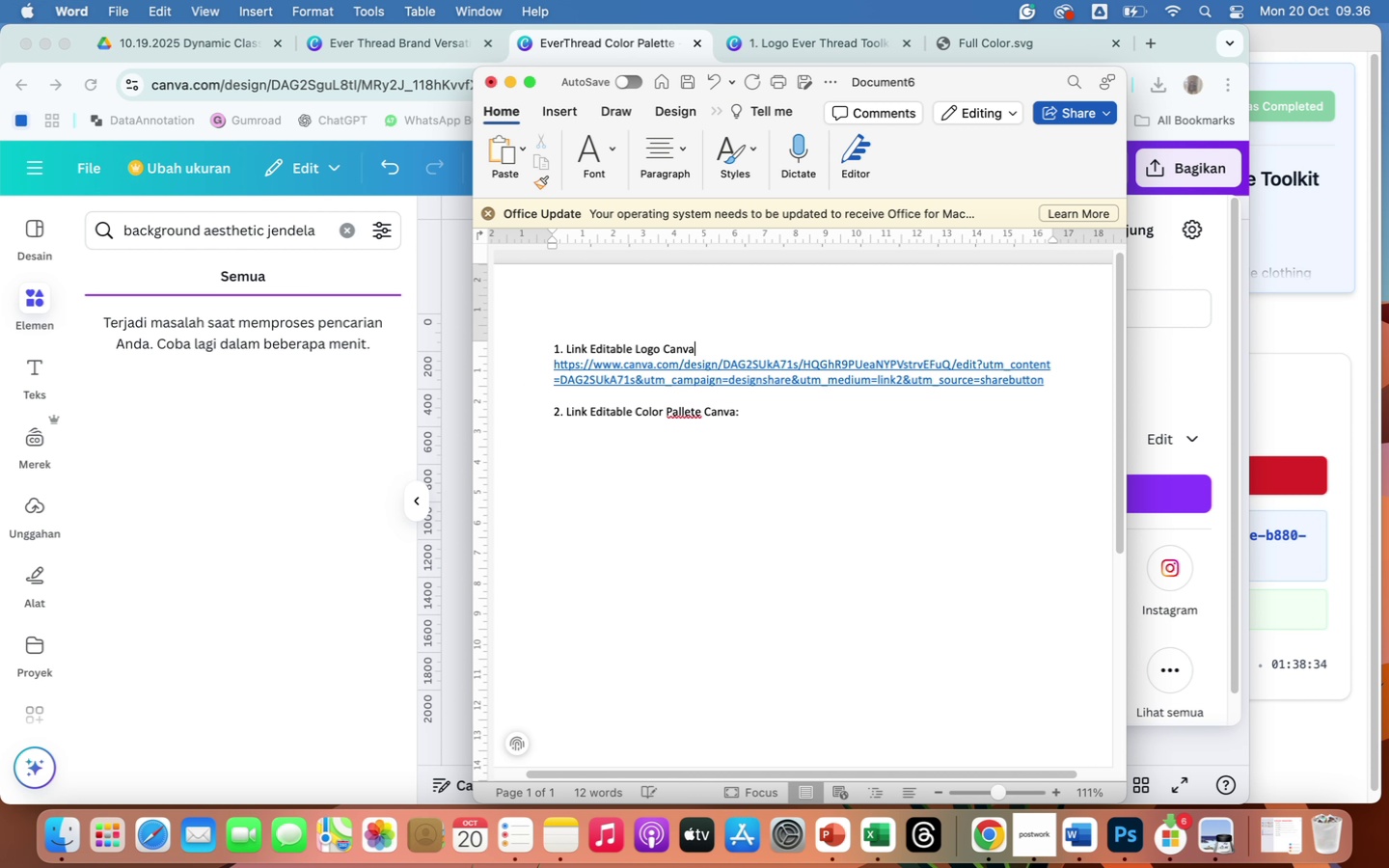 
key(Shift+ShiftRight)
 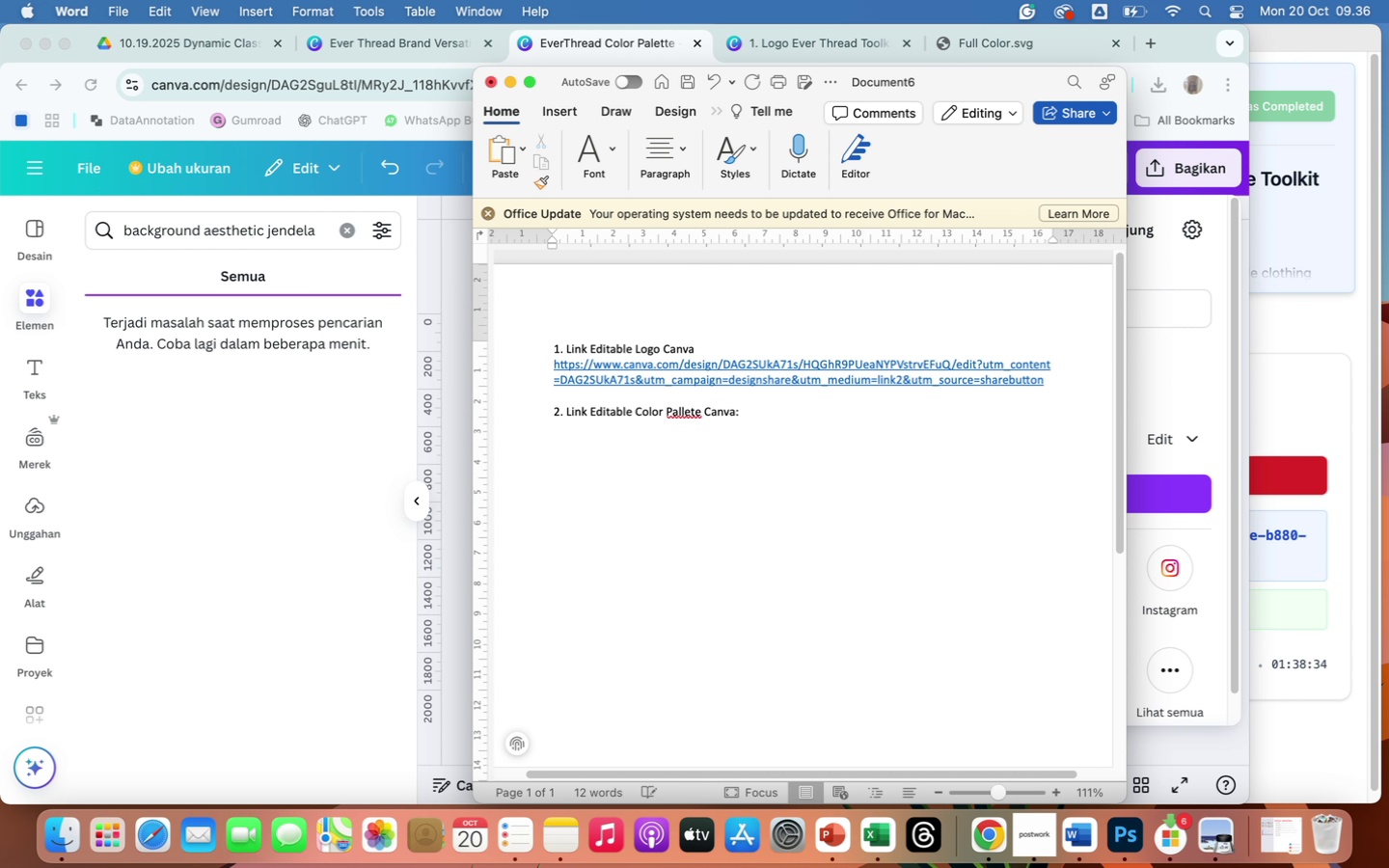 
key(Shift+Semicolon)
 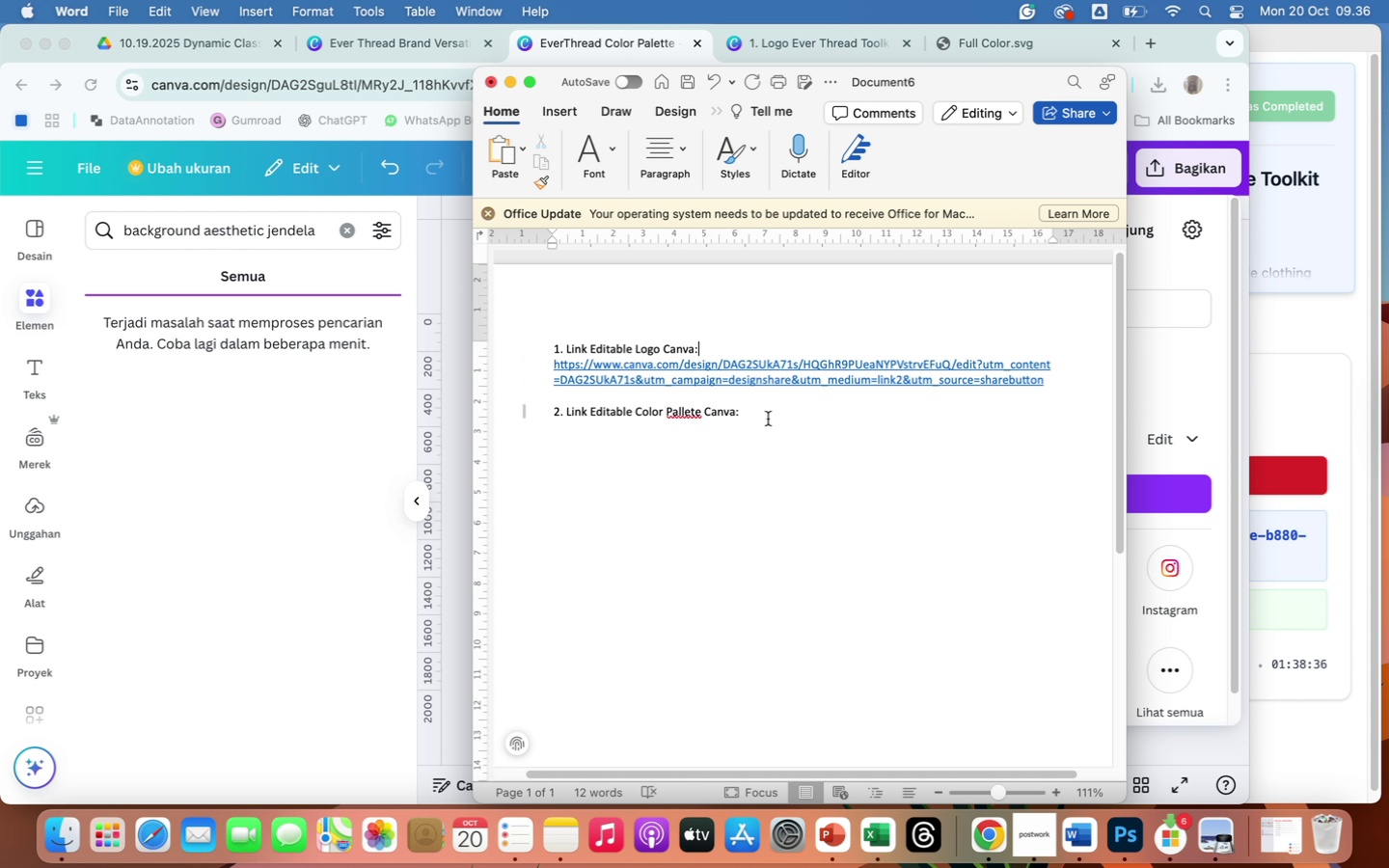 
left_click([744, 456])
 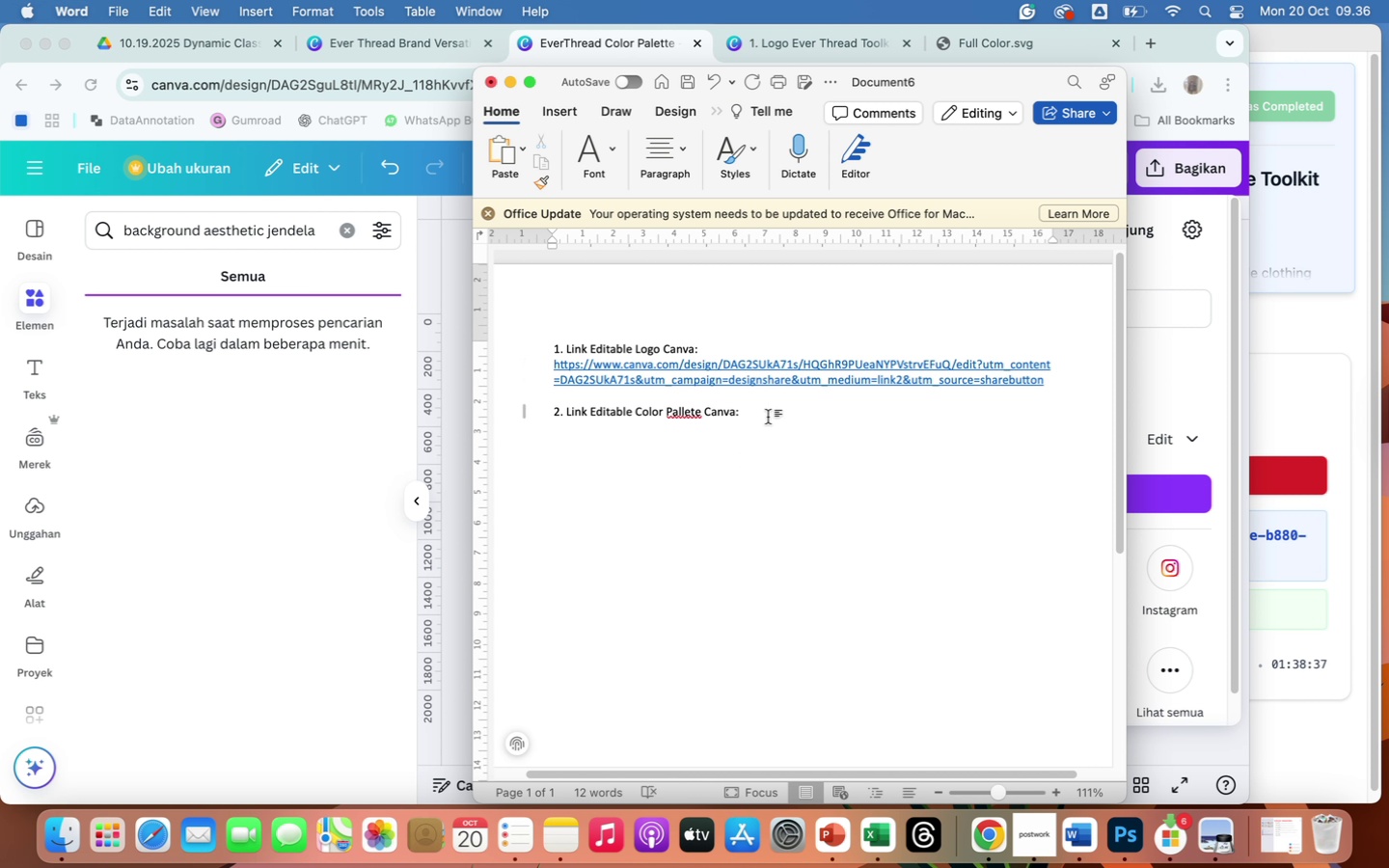 
key(Enter)
 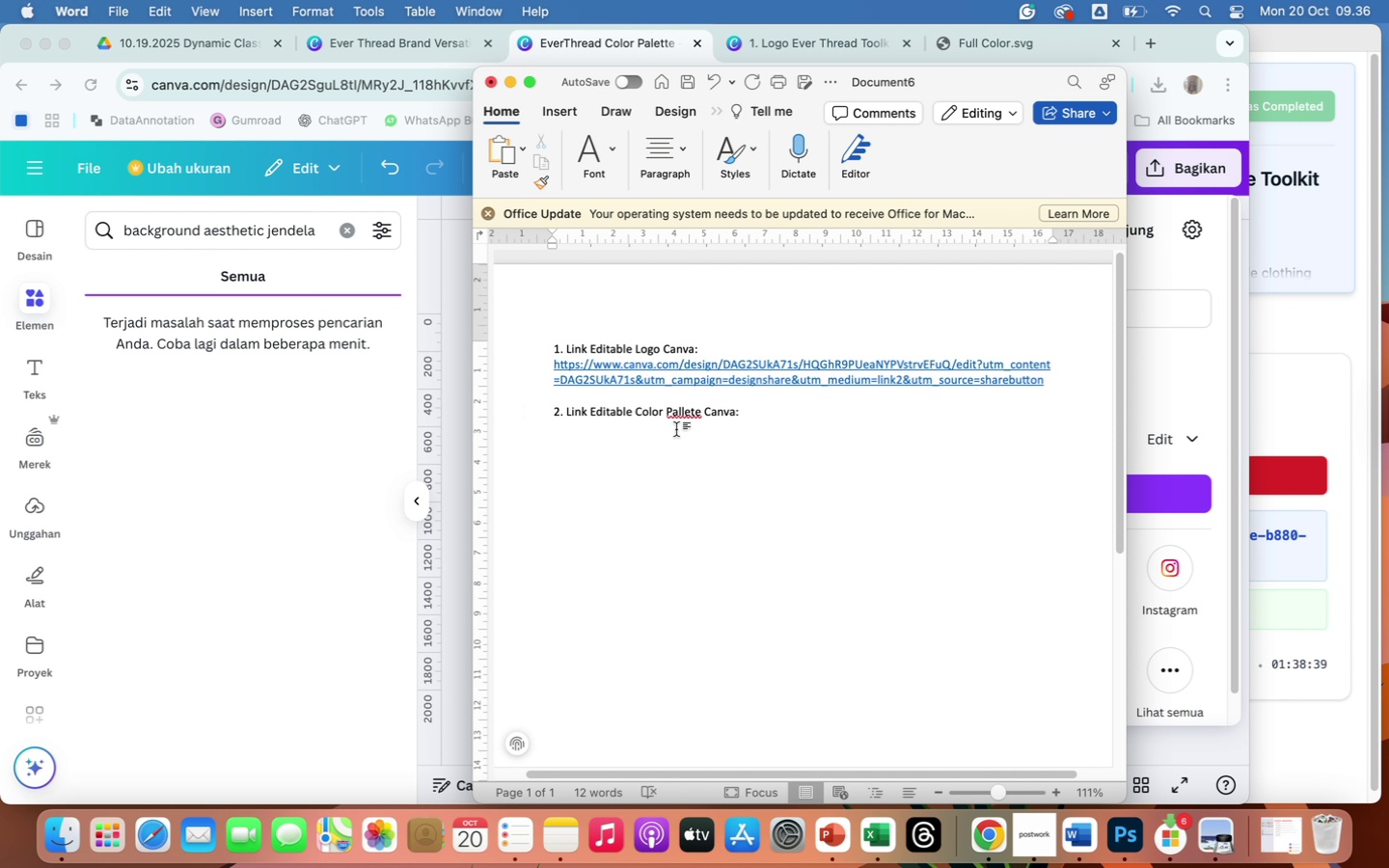 
left_click([675, 431])
 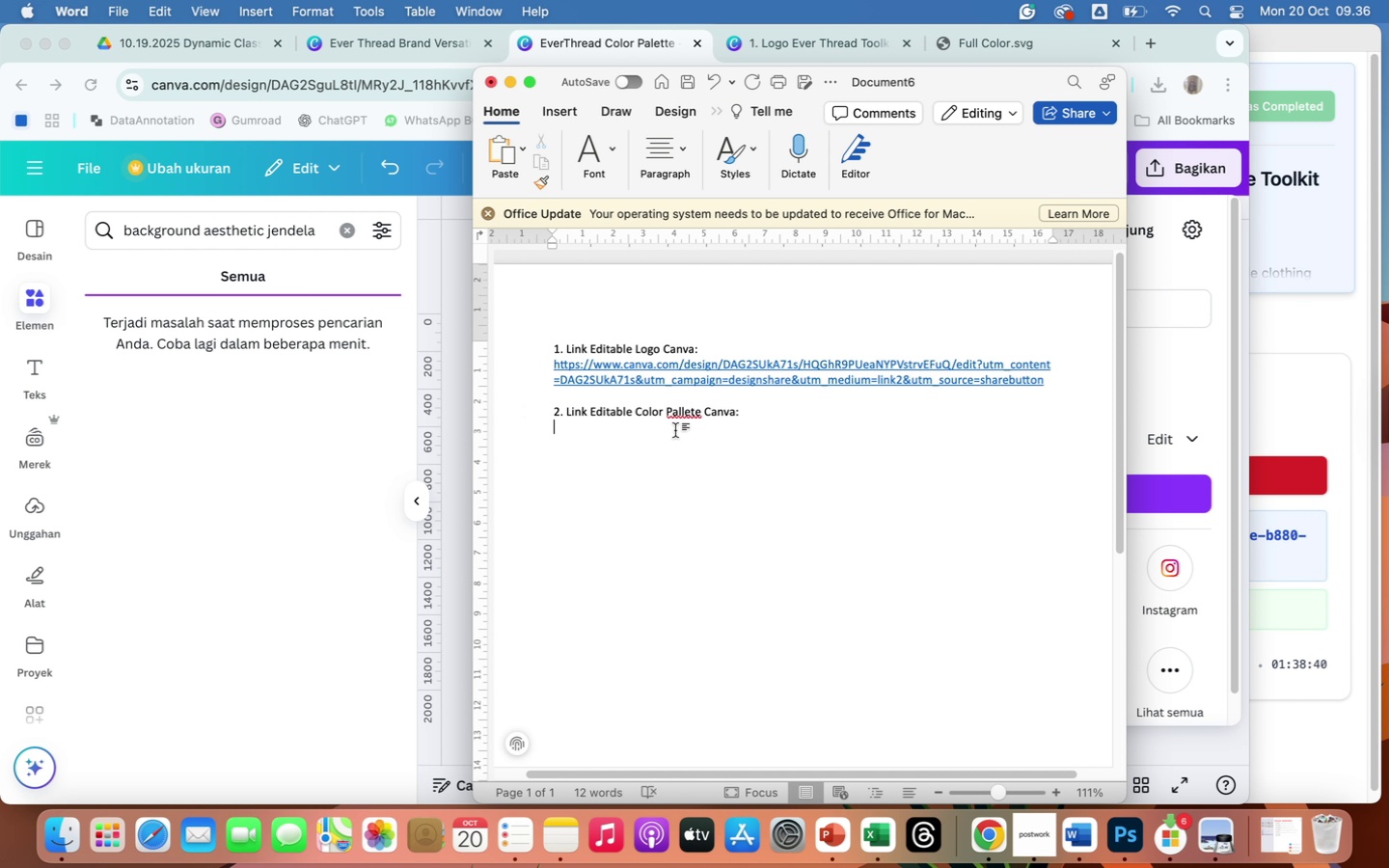 
right_click([675, 431])
 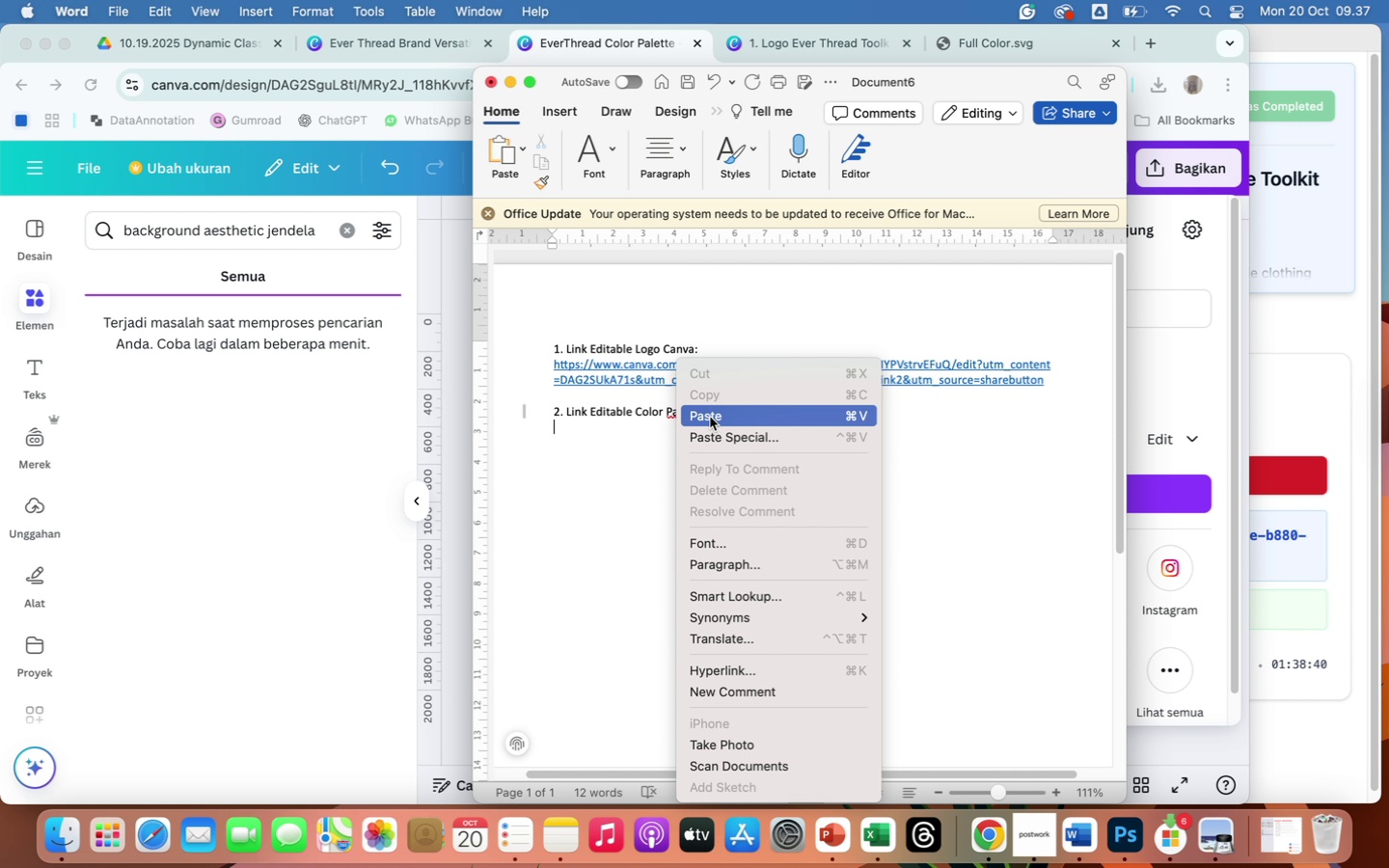 
left_click([710, 417])